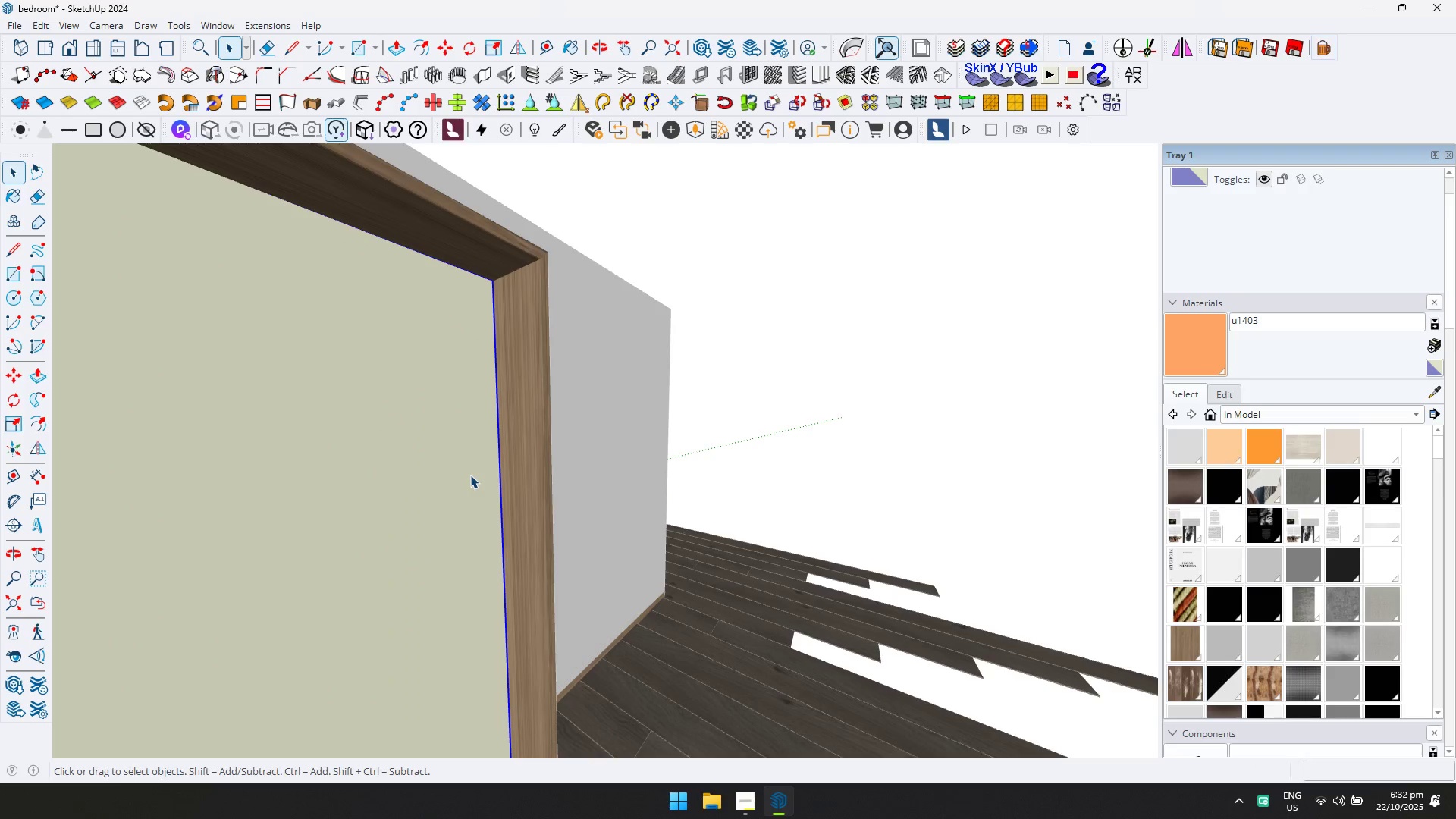 
triple_click([470, 475])
 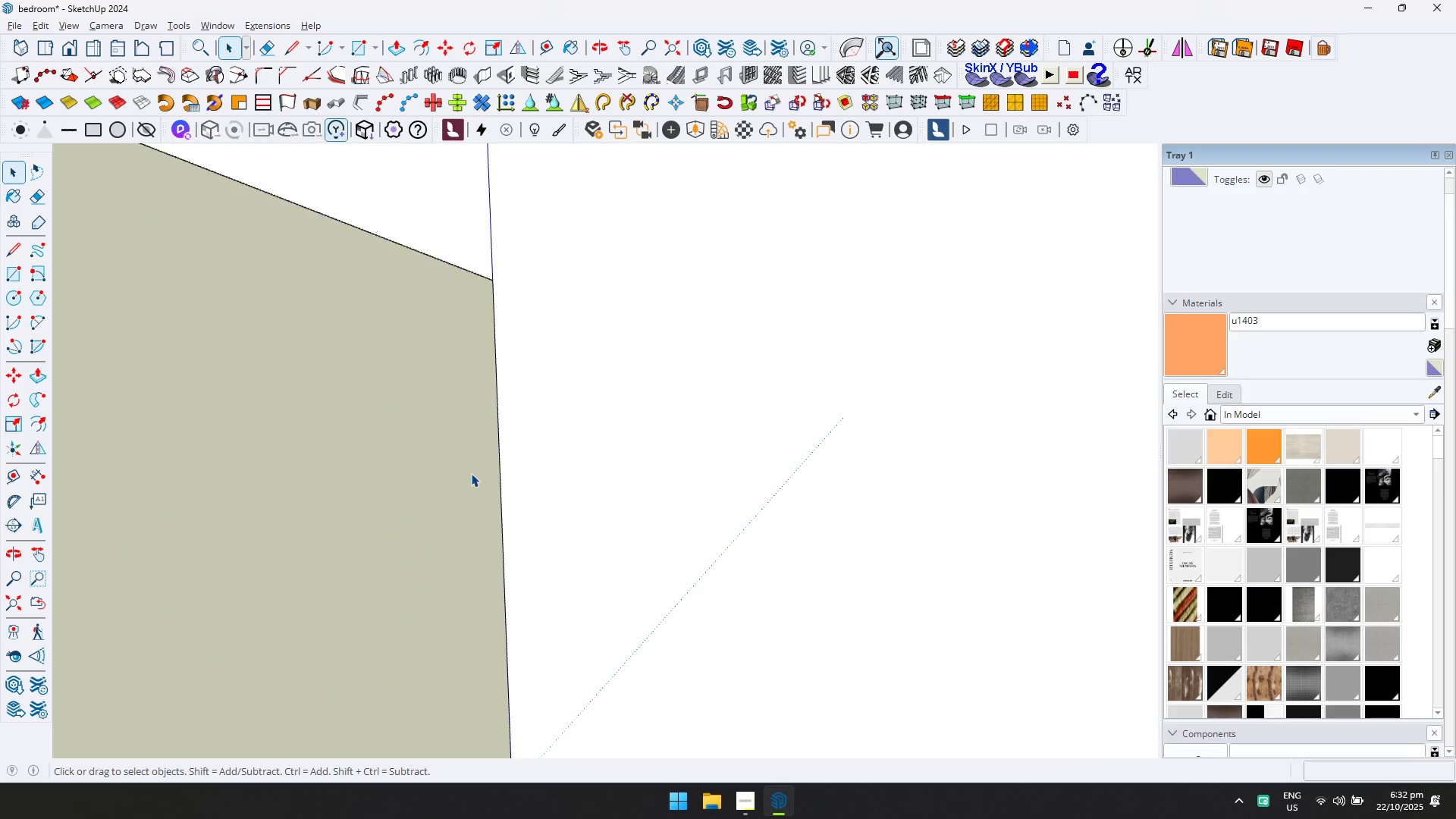 
scroll: coordinate [537, 395], scroll_direction: down, amount: 5.0
 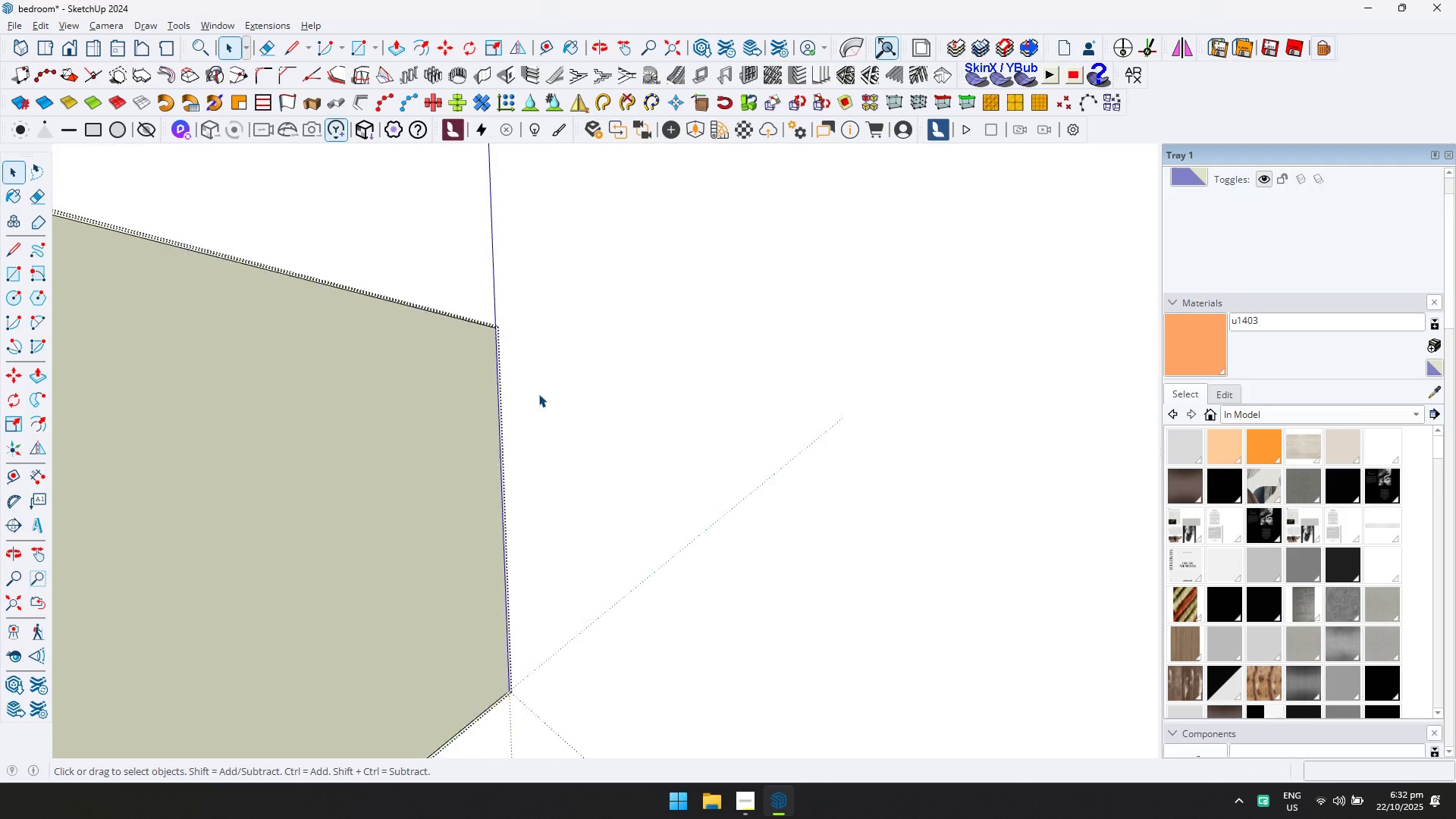 
key(D)
 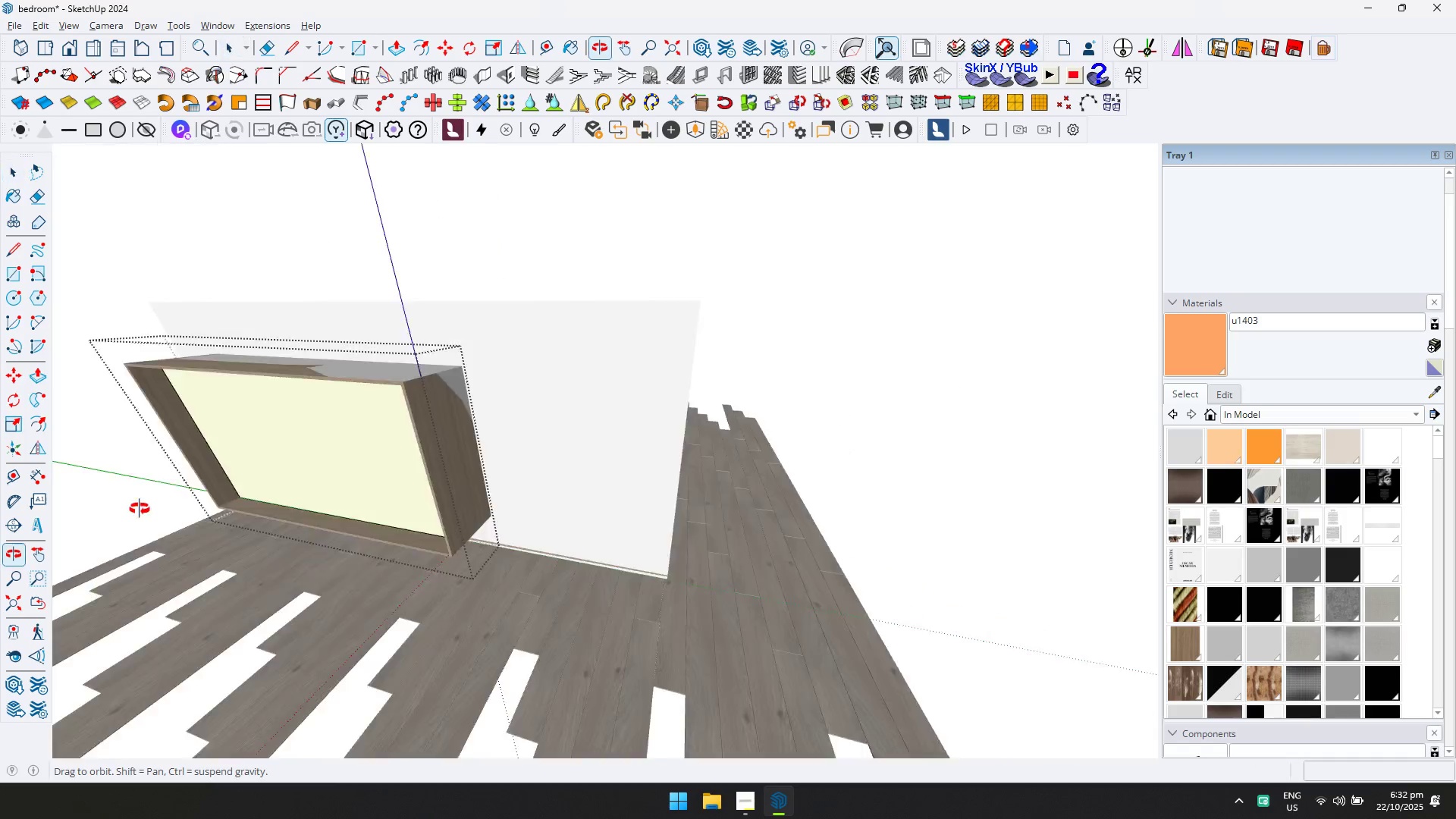 
scroll: coordinate [563, 334], scroll_direction: up, amount: 21.0
 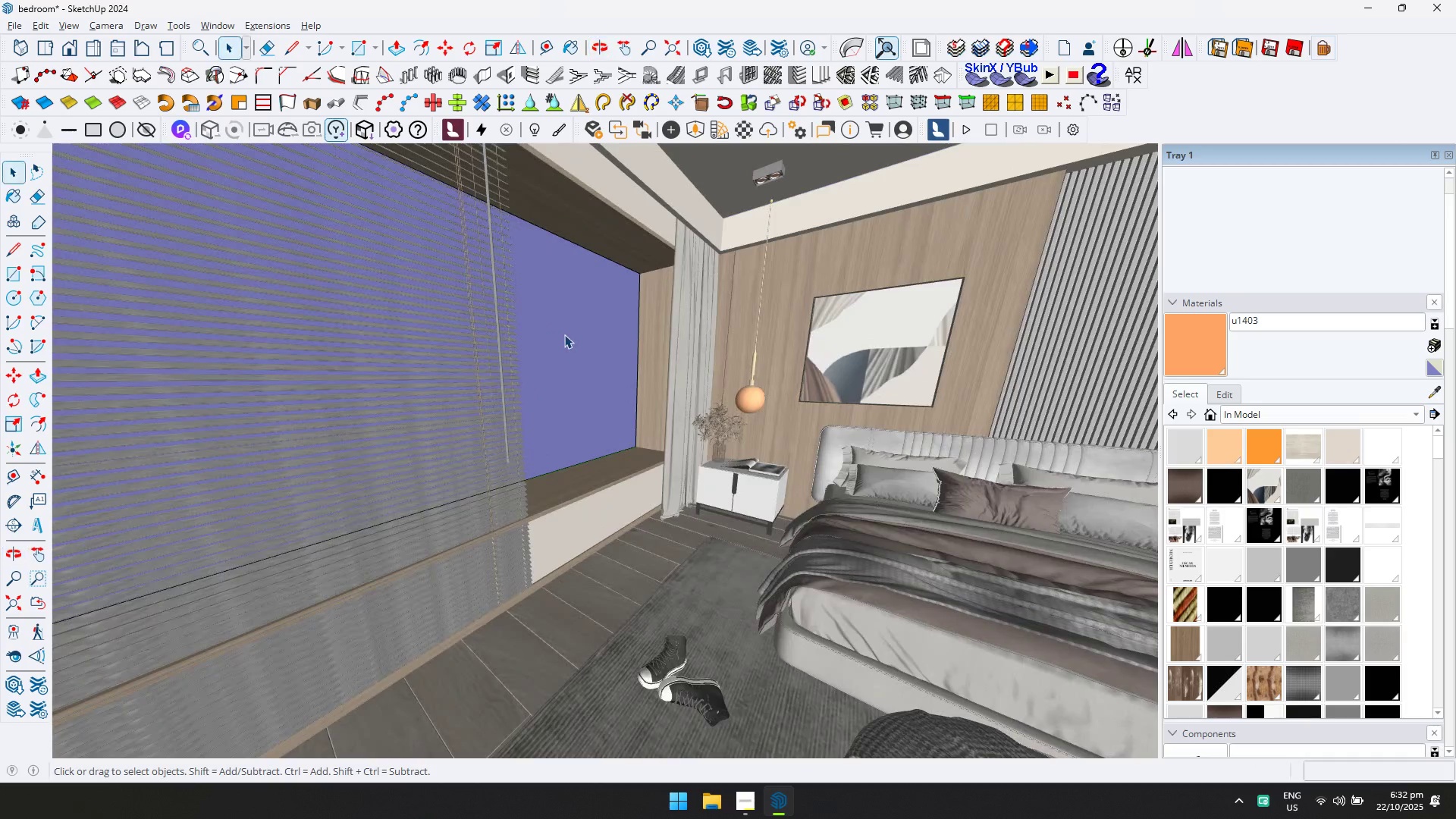 
key(D)
 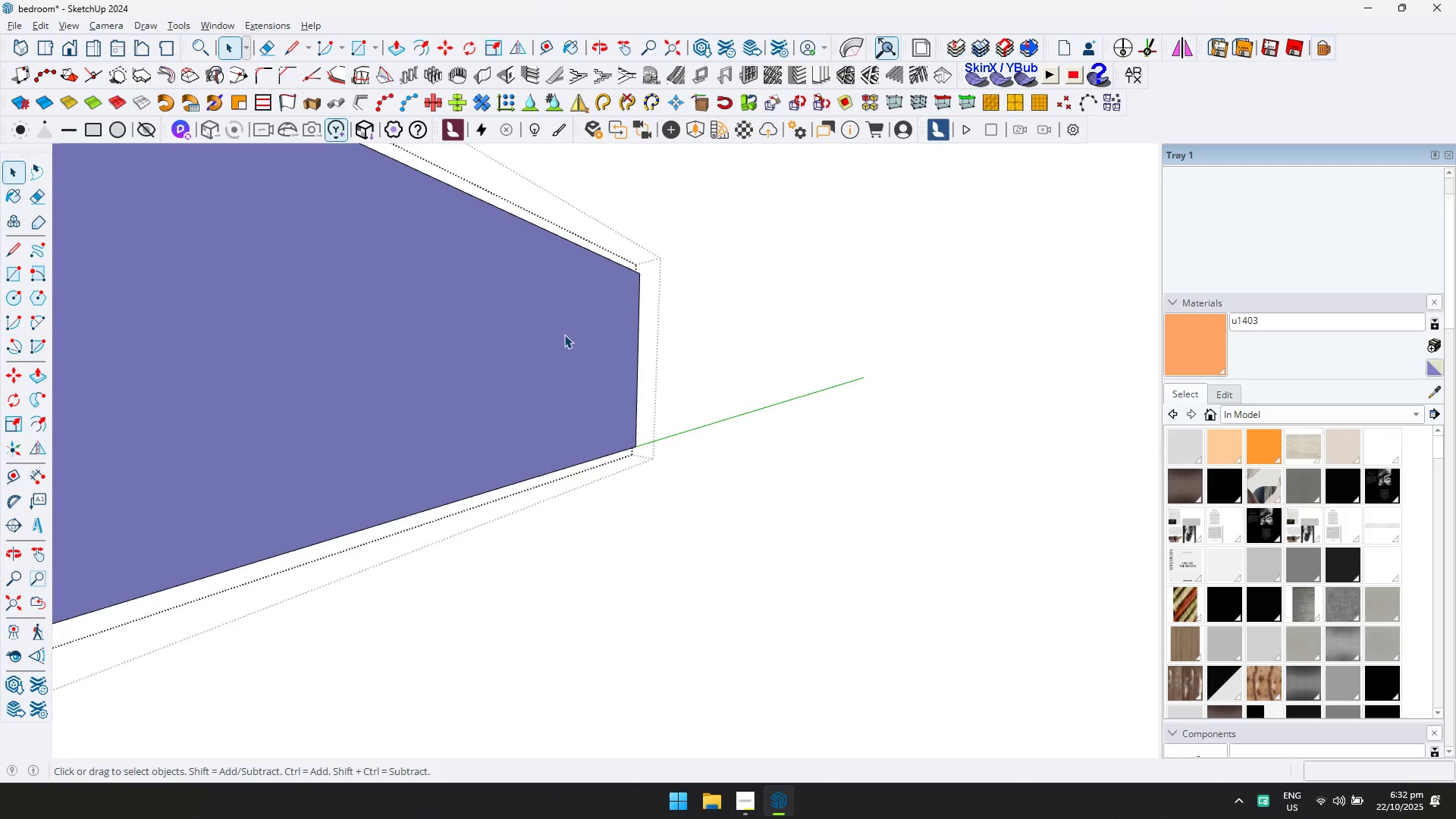 
double_click([564, 334])
 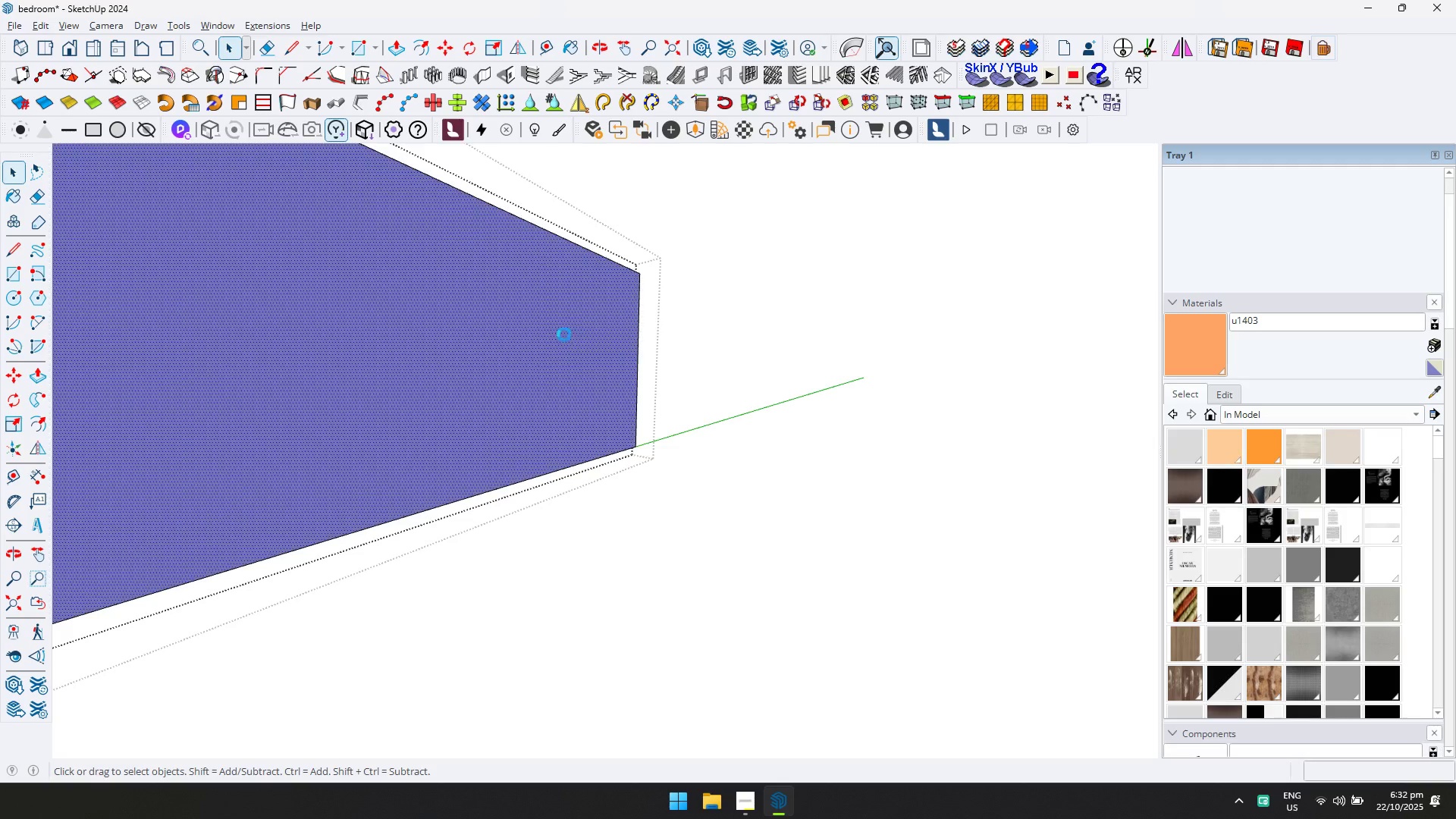 
triple_click([564, 334])
 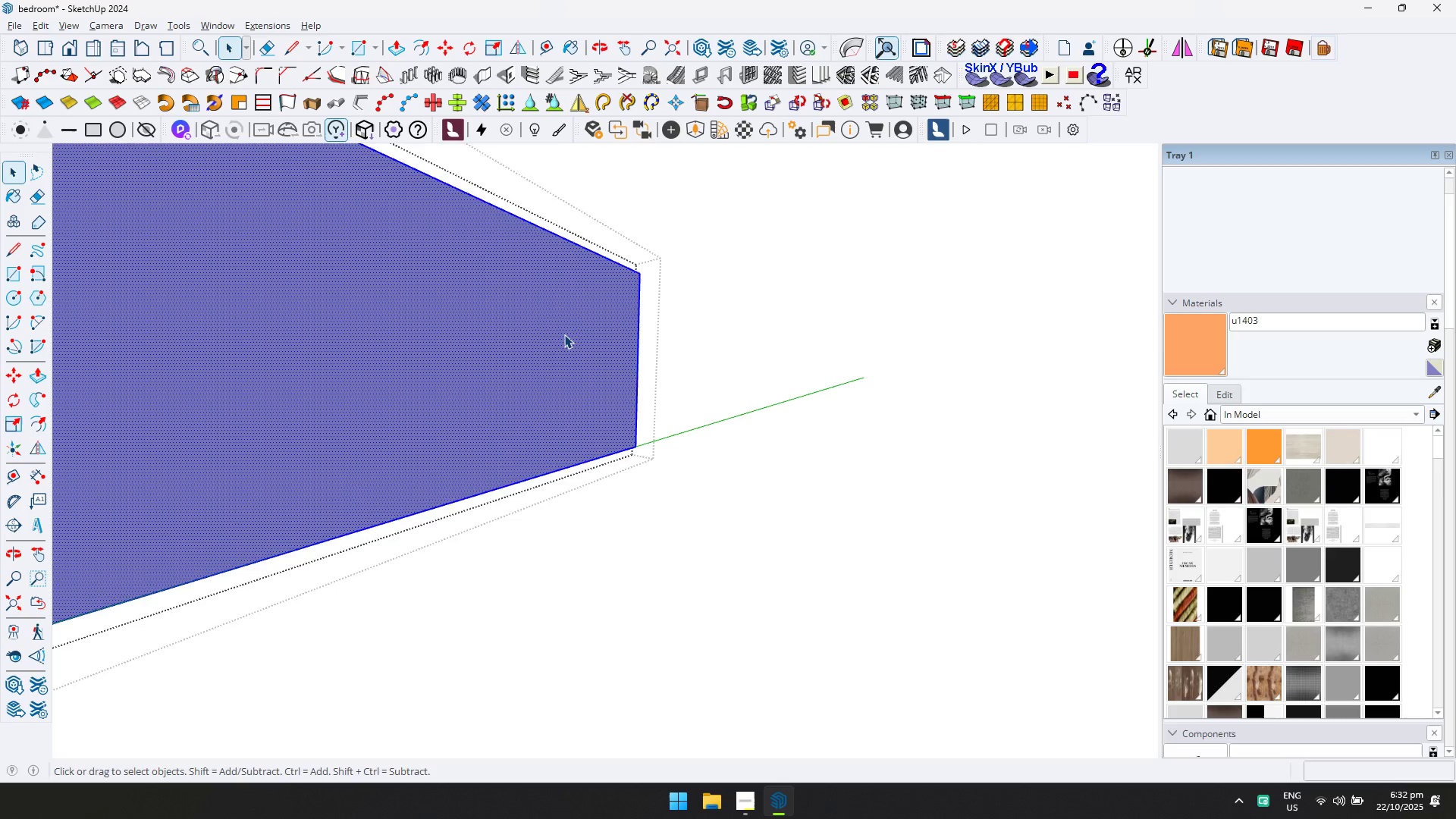 
key(Control+ControlLeft)
 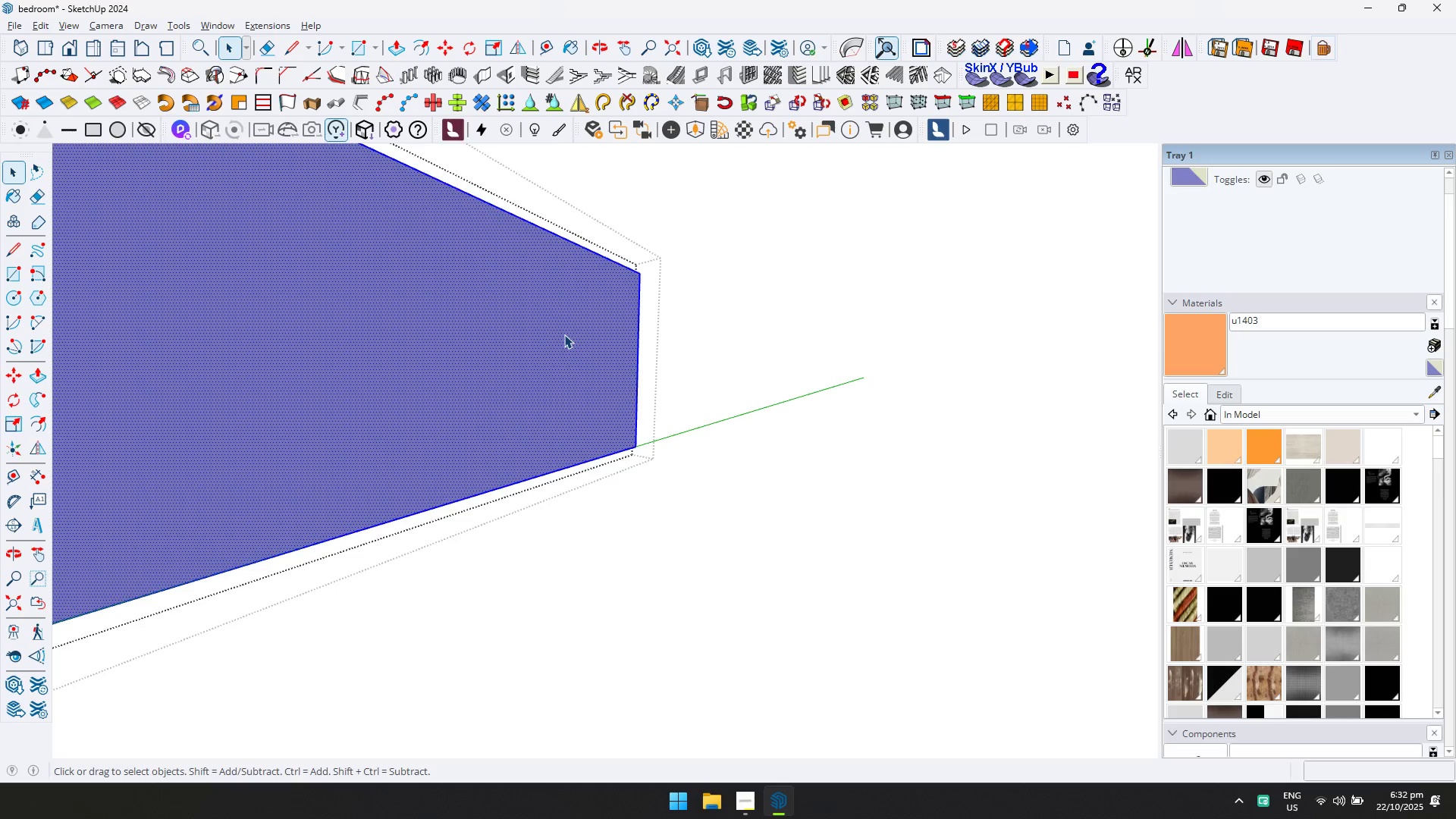 
key(L)
 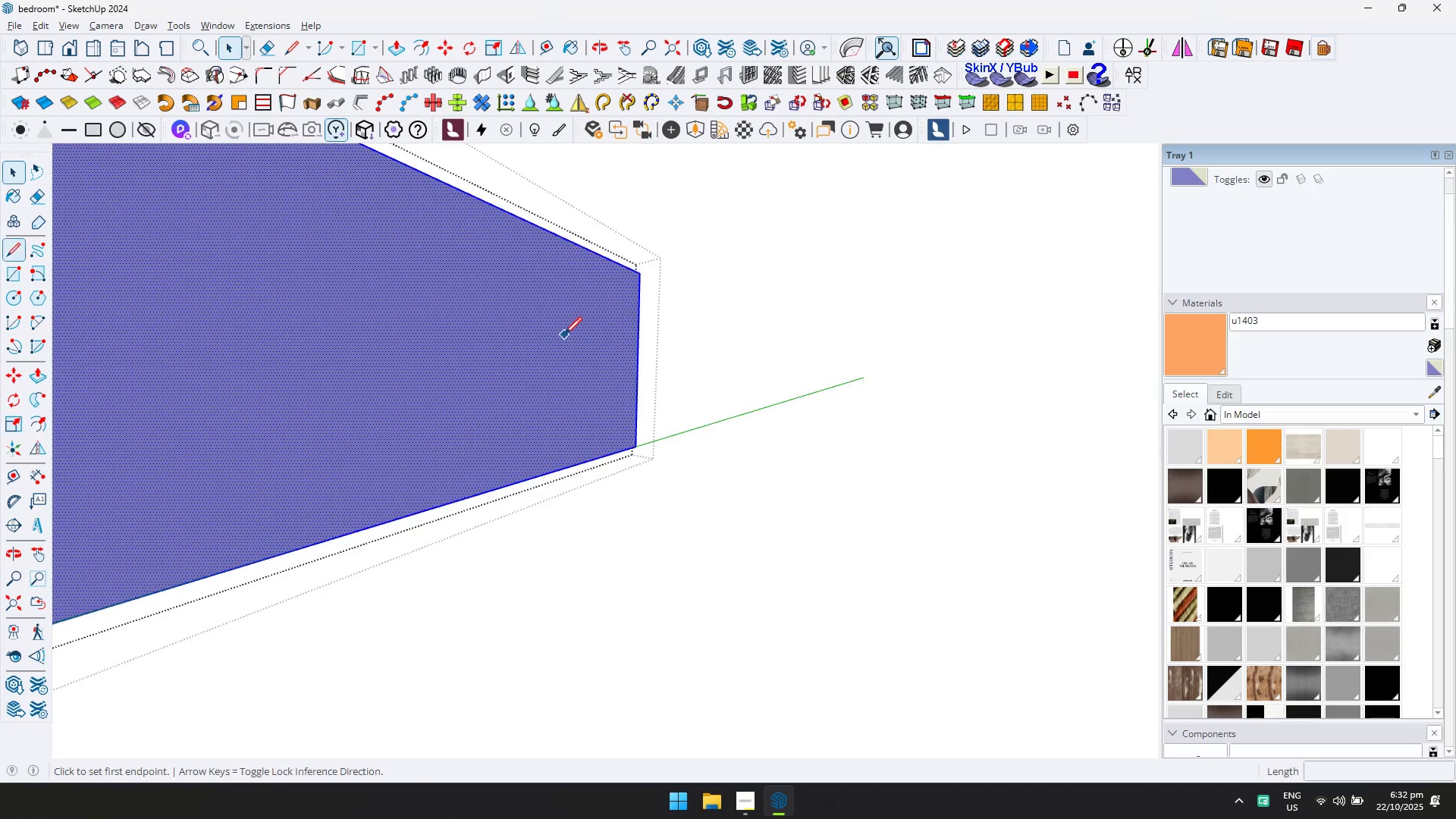 
scroll: coordinate [509, 277], scroll_direction: down, amount: 6.0
 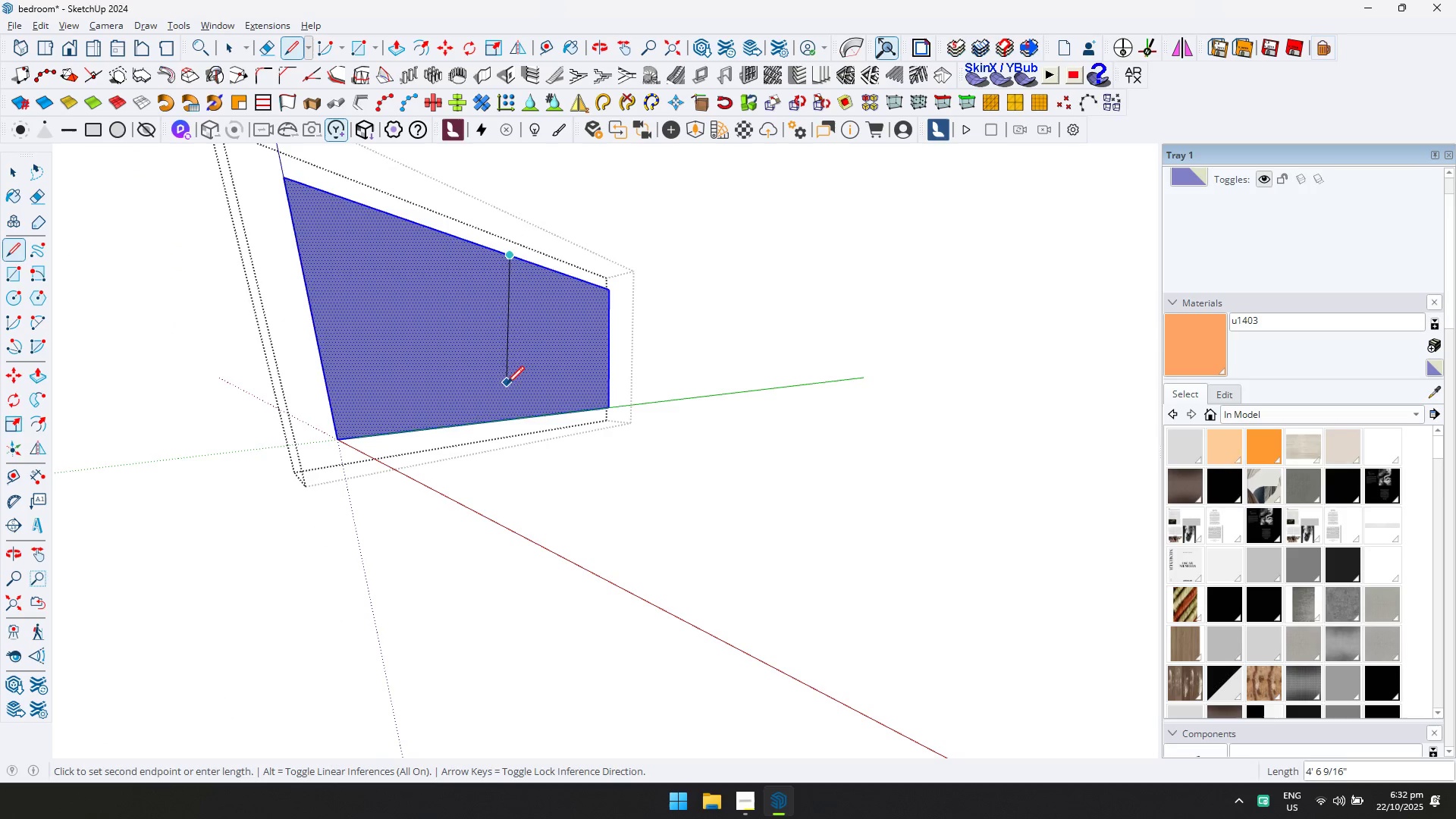 
key(ArrowUp)
 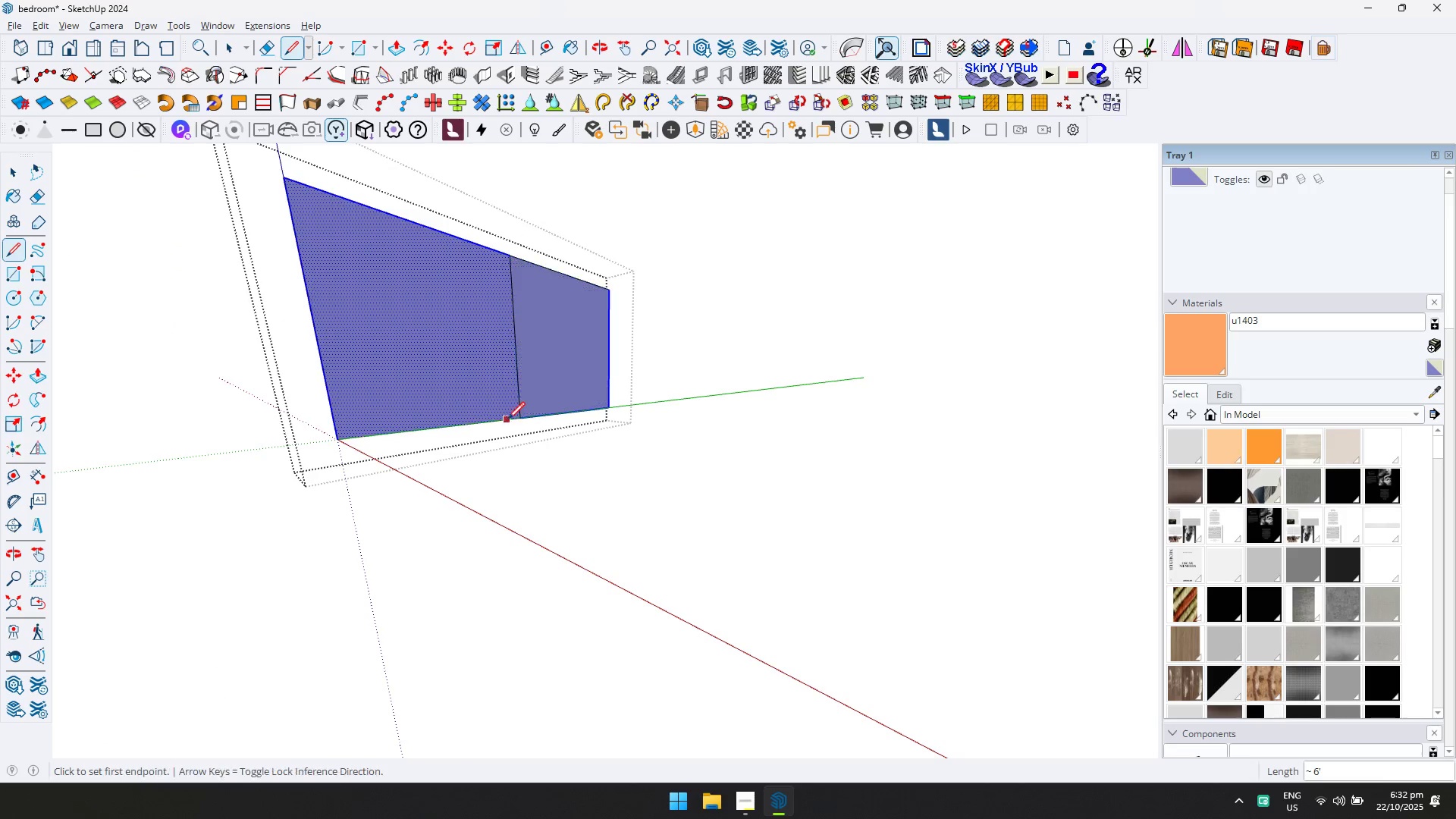 
key(Escape)
 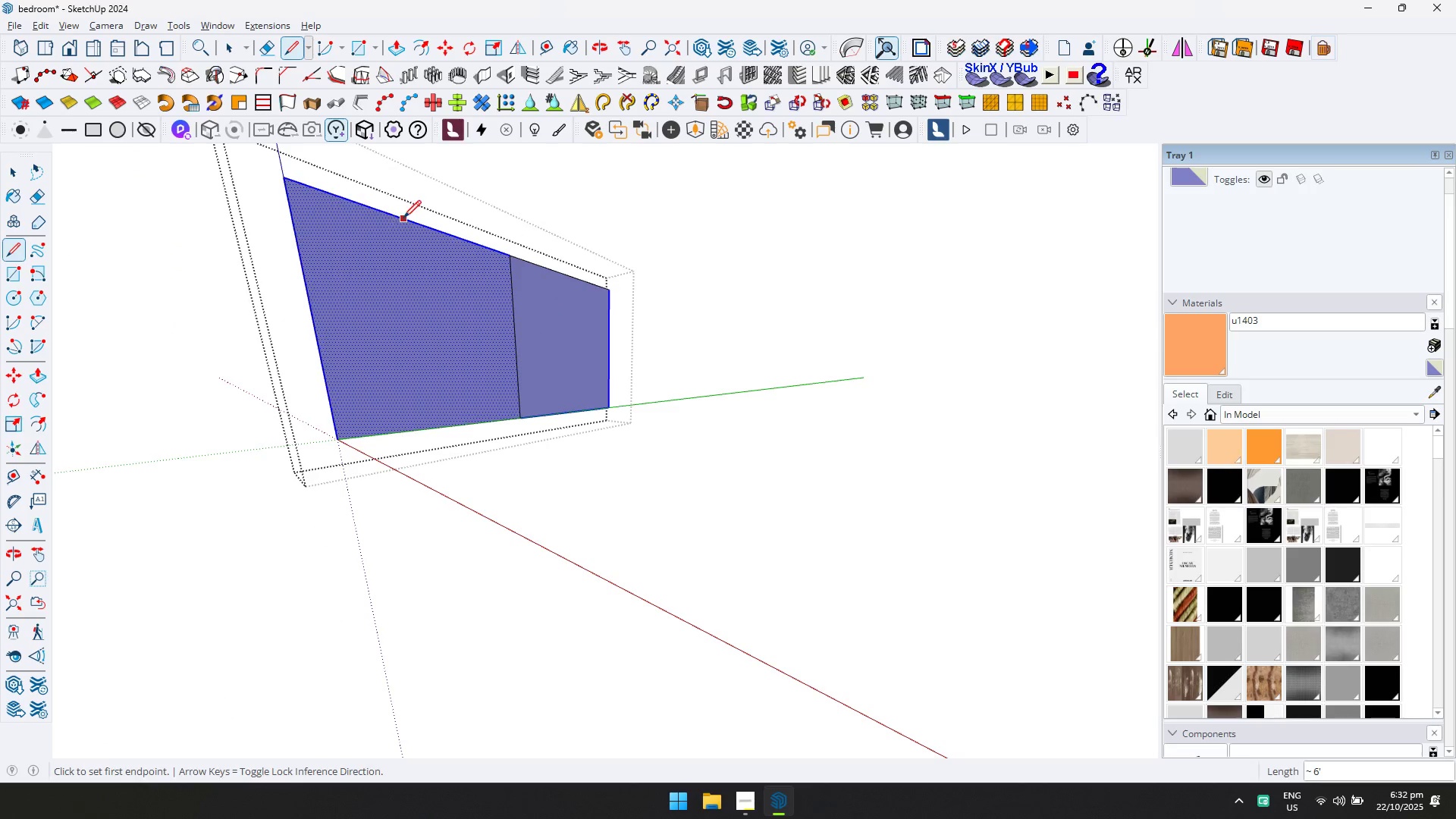 
left_click_drag(start_coordinate=[426, 221], to_coordinate=[426, 225])
 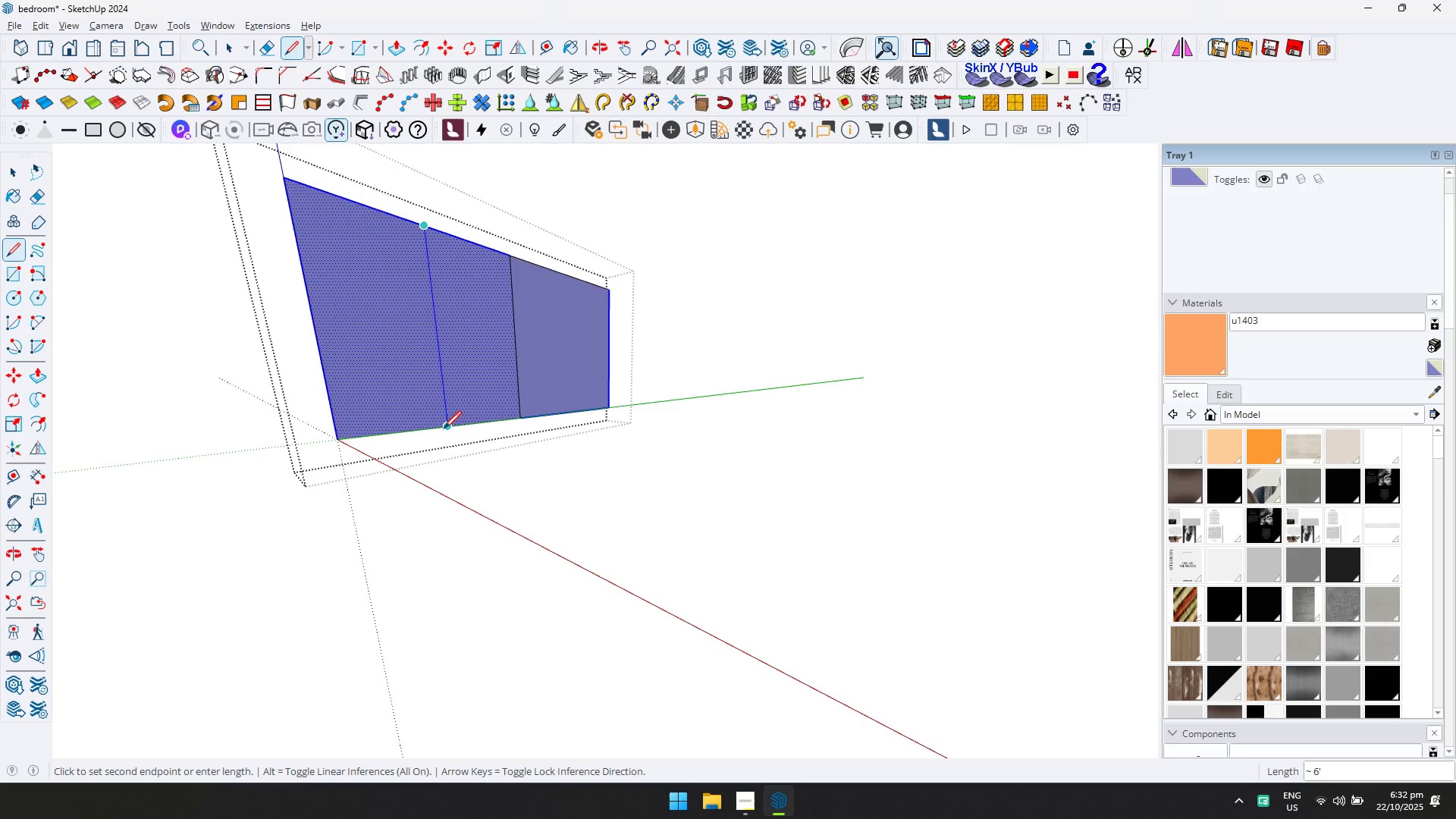 
left_click([446, 429])
 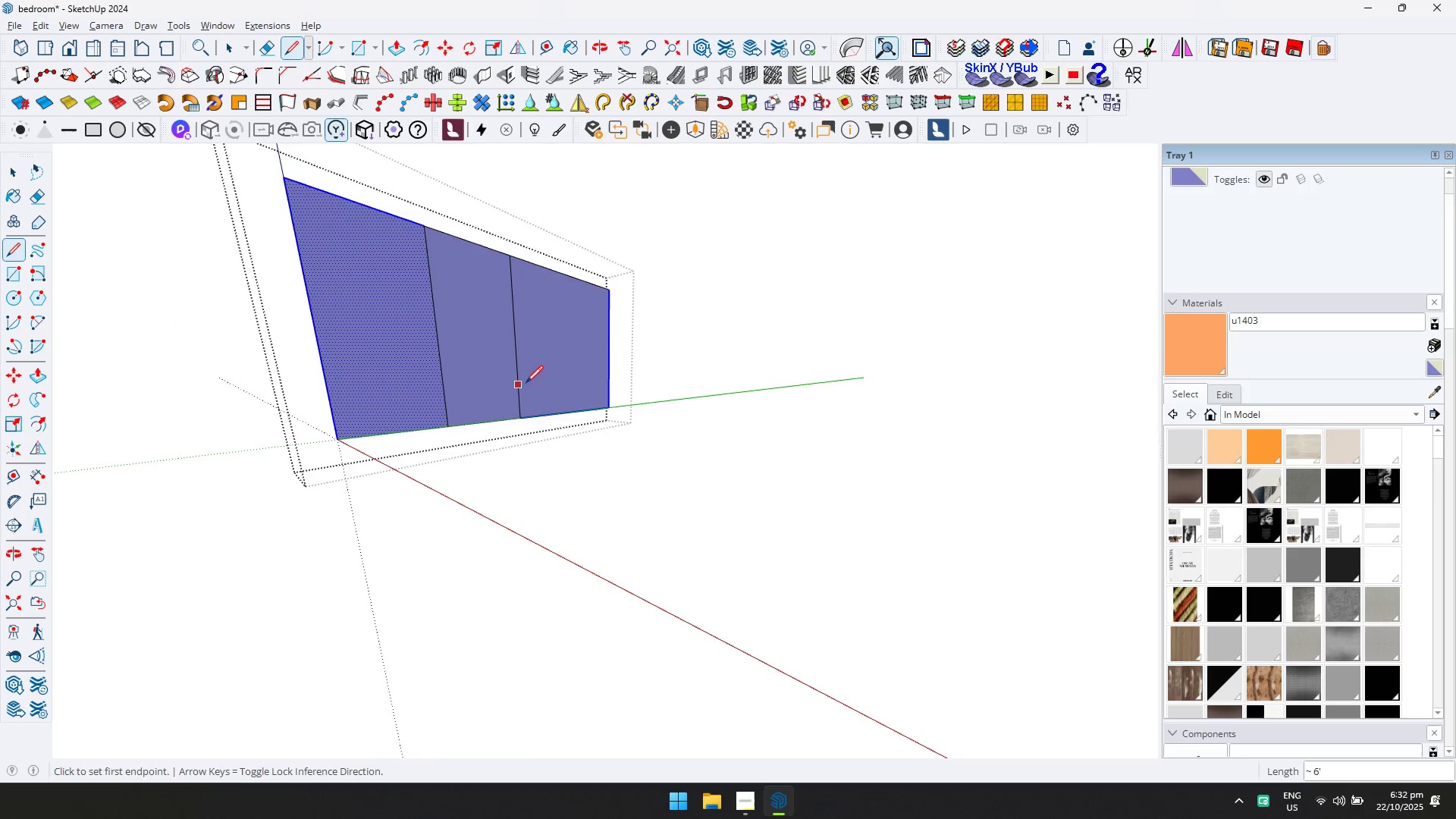 
key(Escape)
 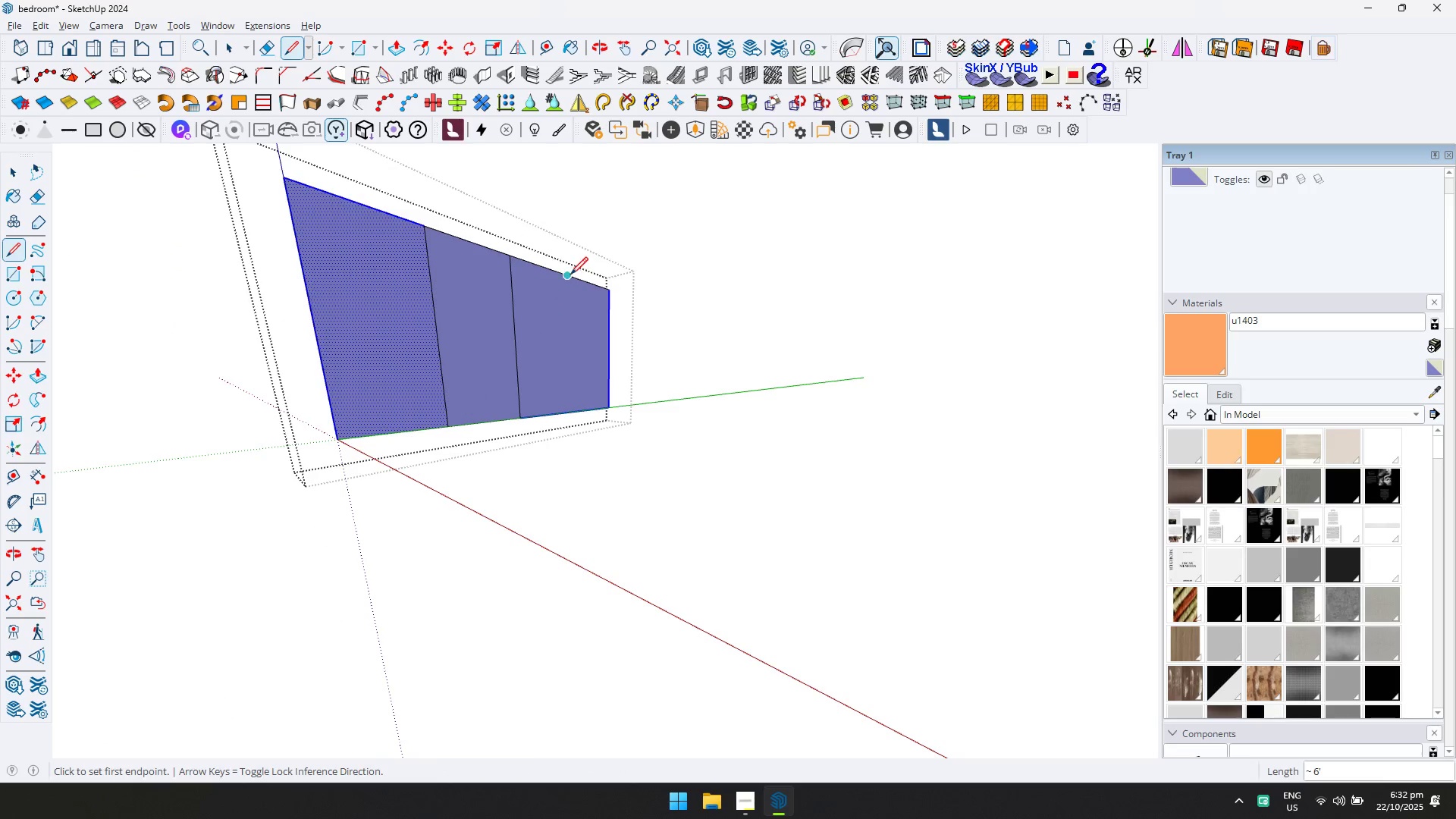 
left_click_drag(start_coordinate=[567, 275], to_coordinate=[567, 279])
 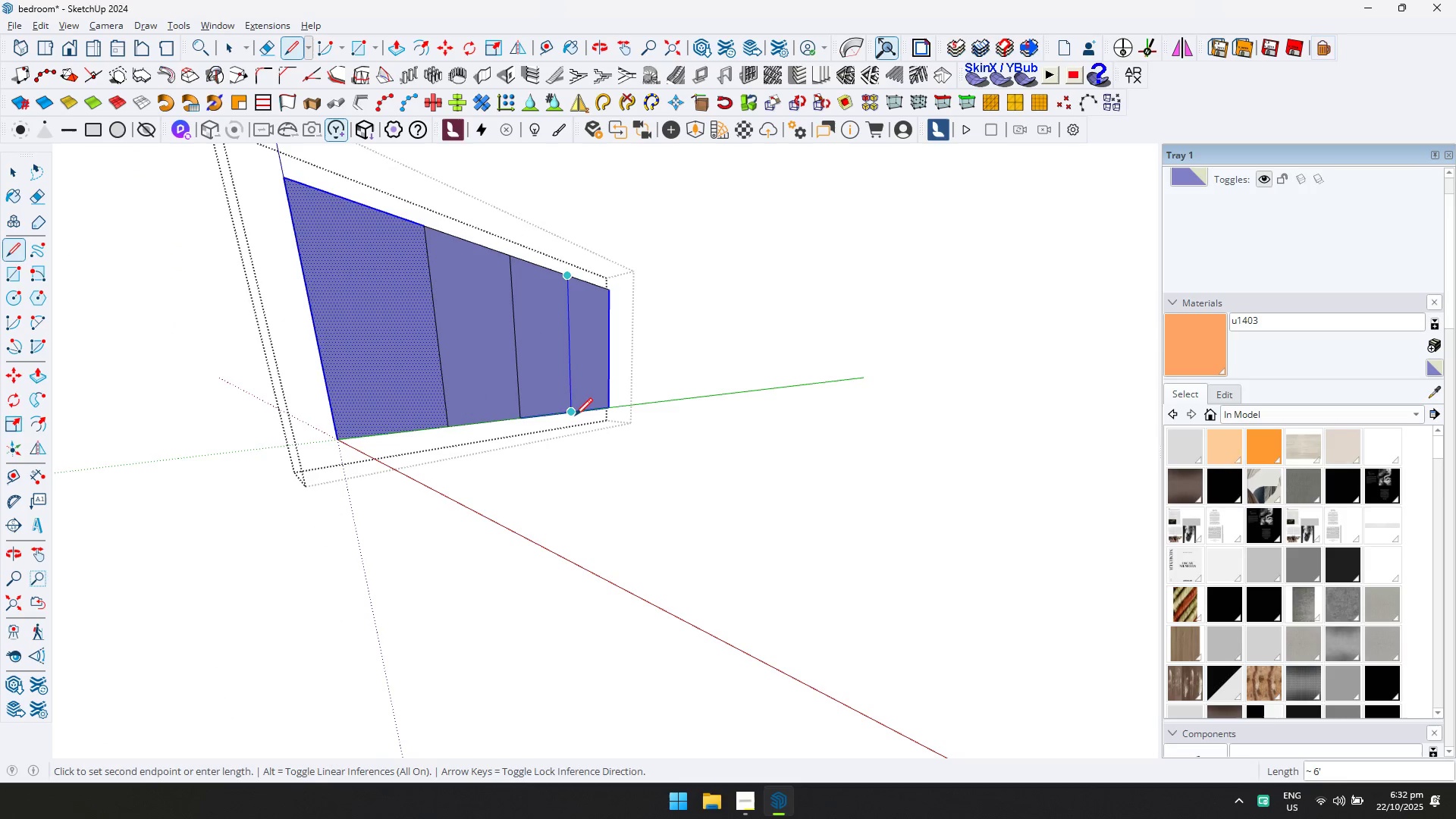 
left_click([575, 416])
 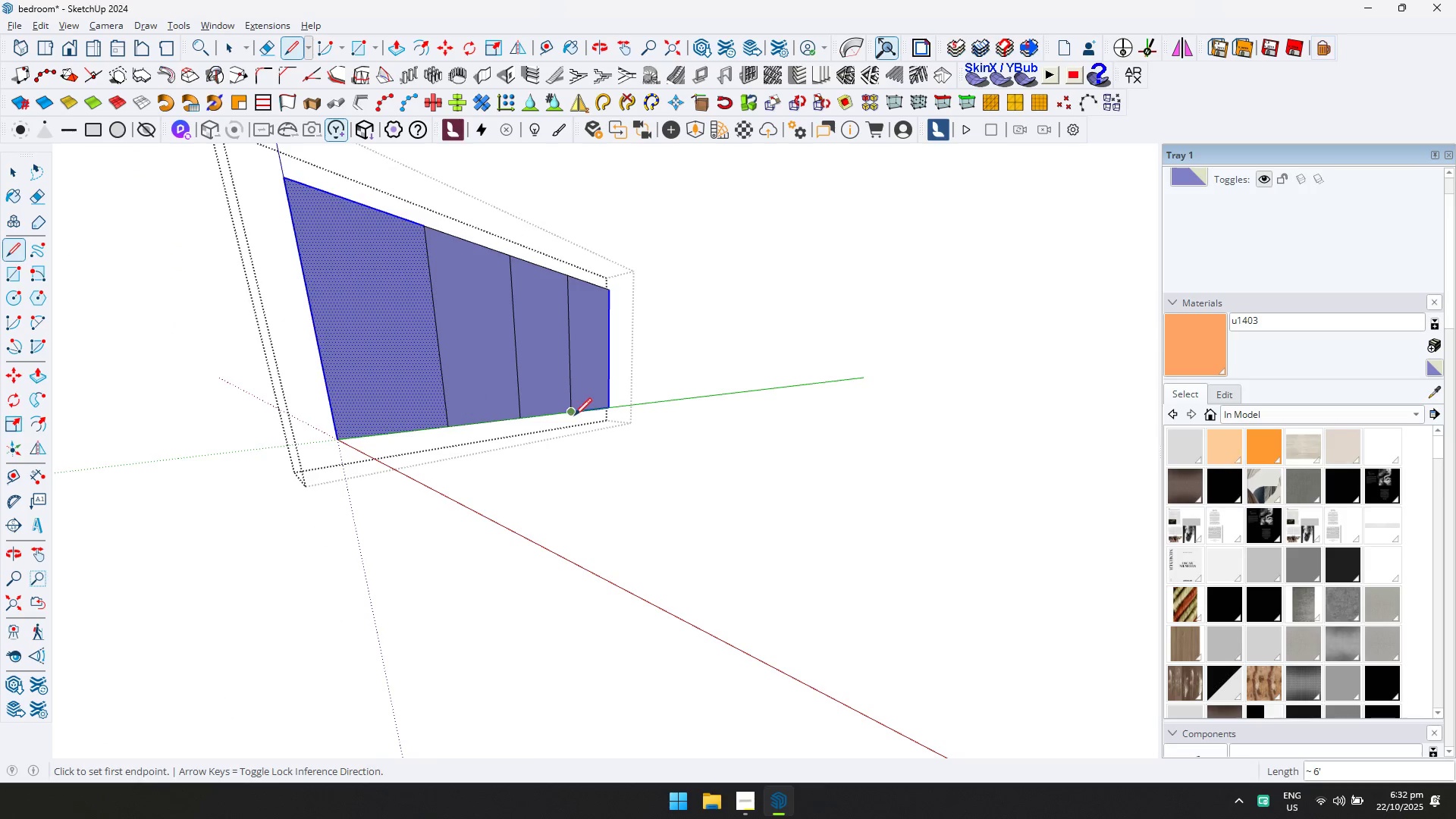 
type(ttdt)
 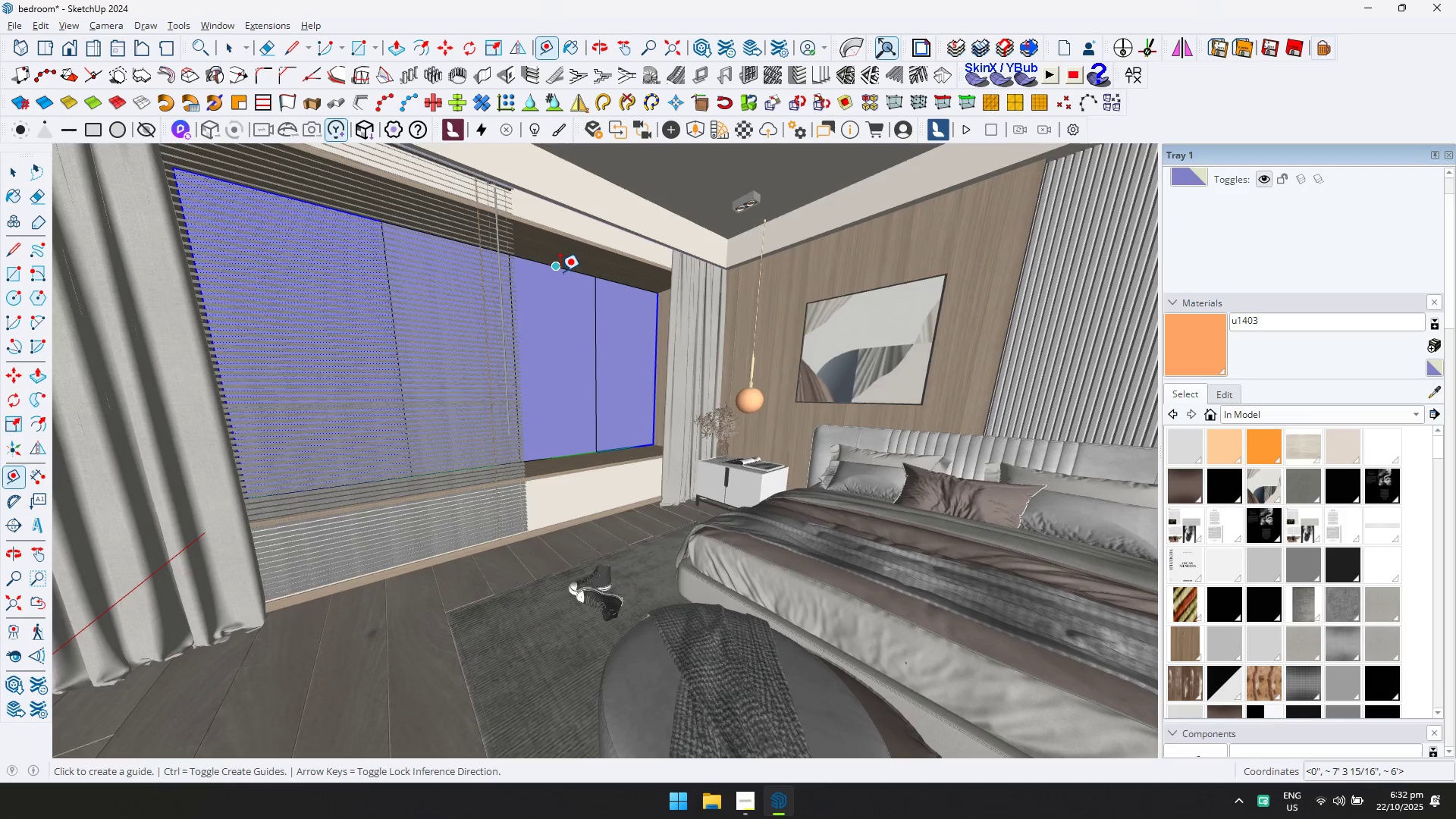 
scroll: coordinate [526, 290], scroll_direction: up, amount: 5.0
 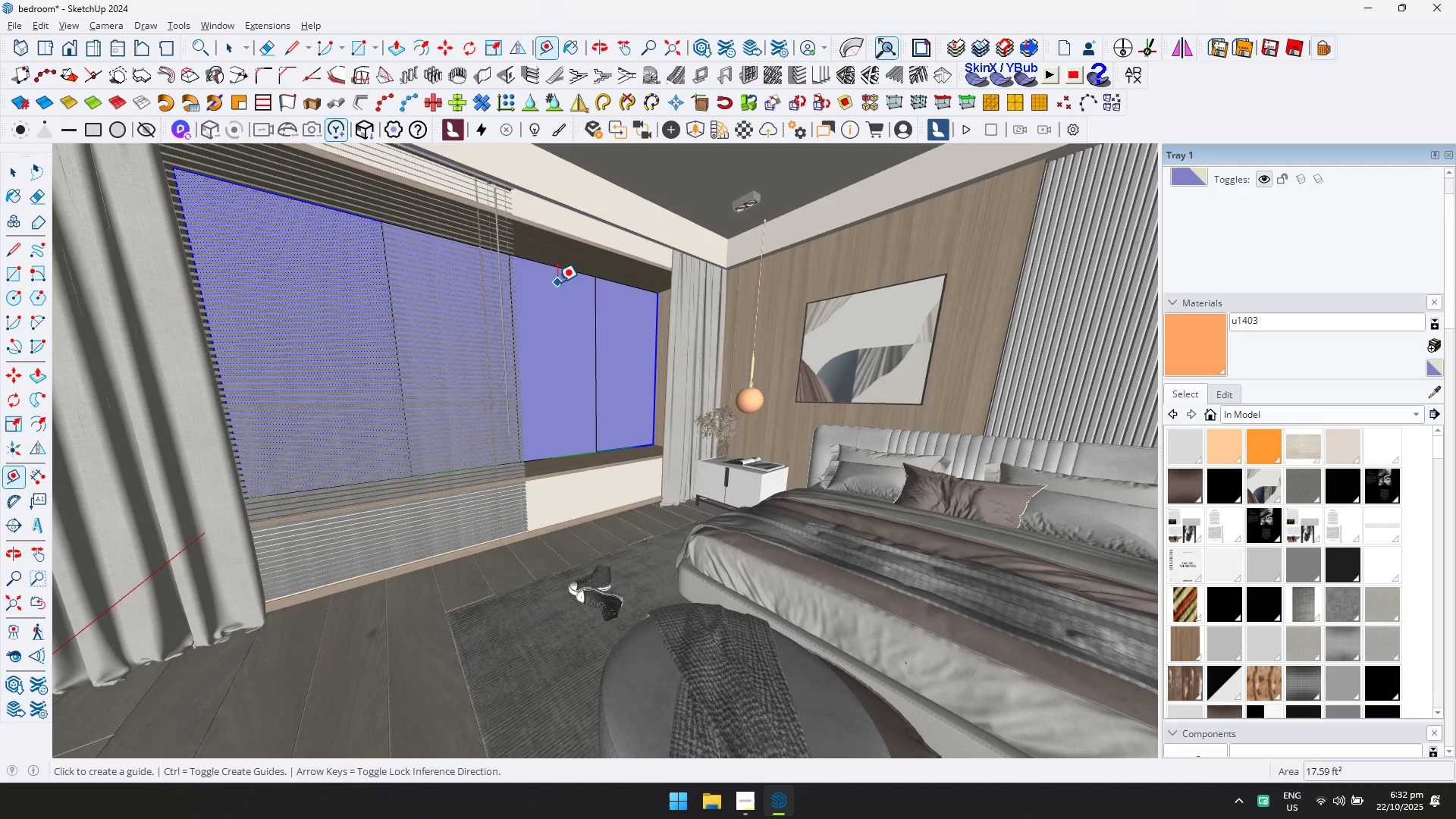 
left_click([560, 271])
 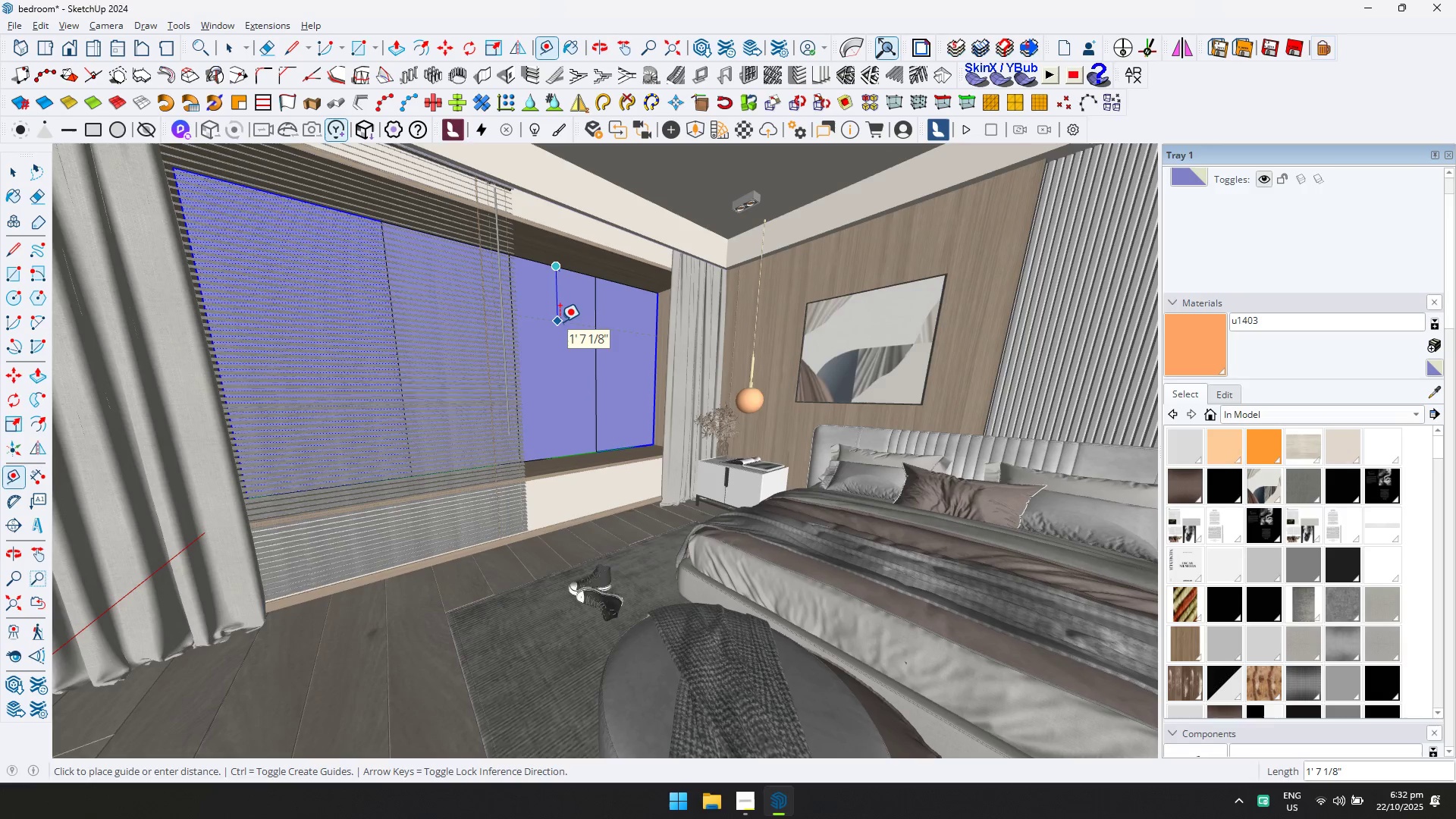 
type(300)
 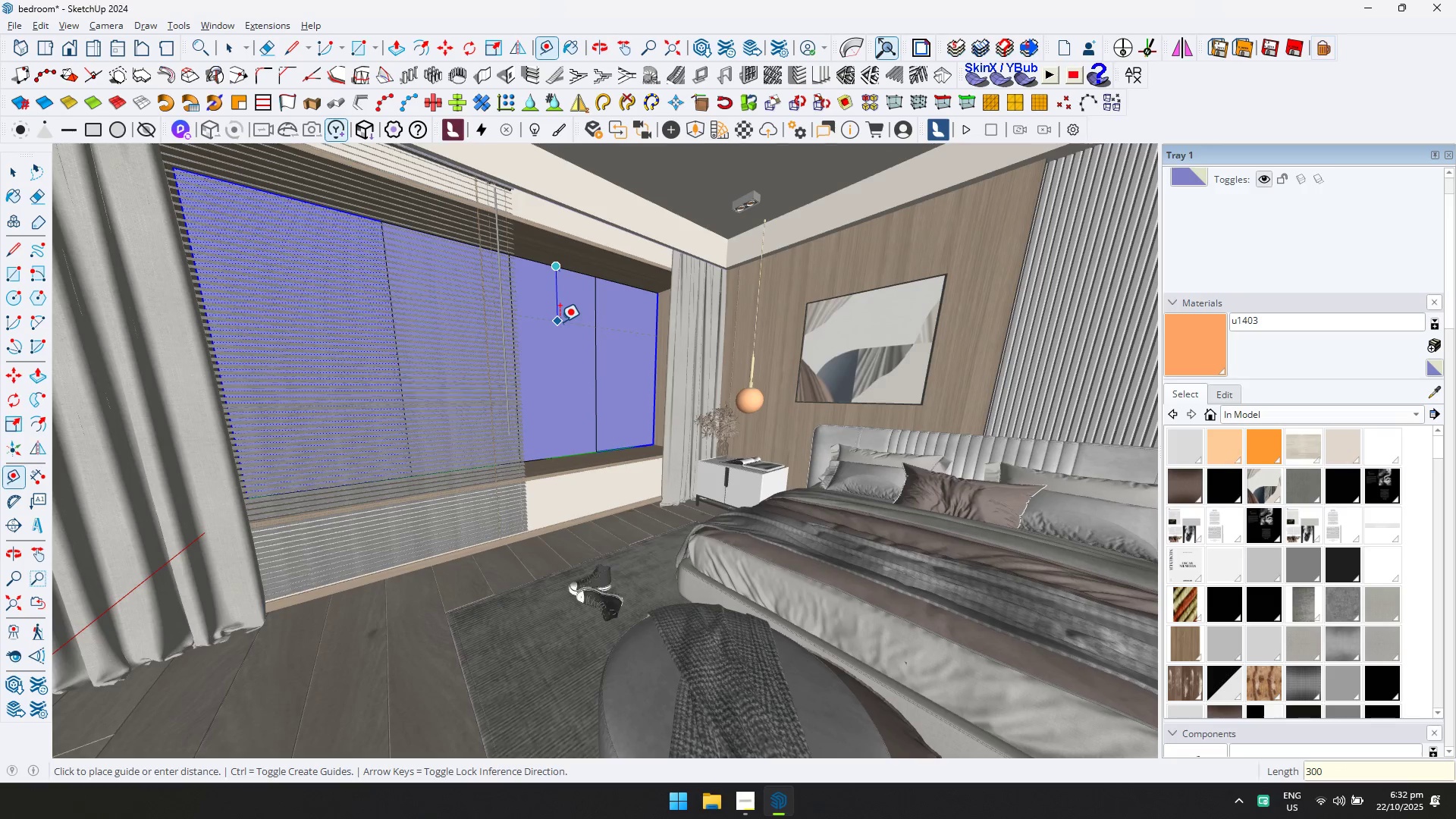 
key(Enter)
 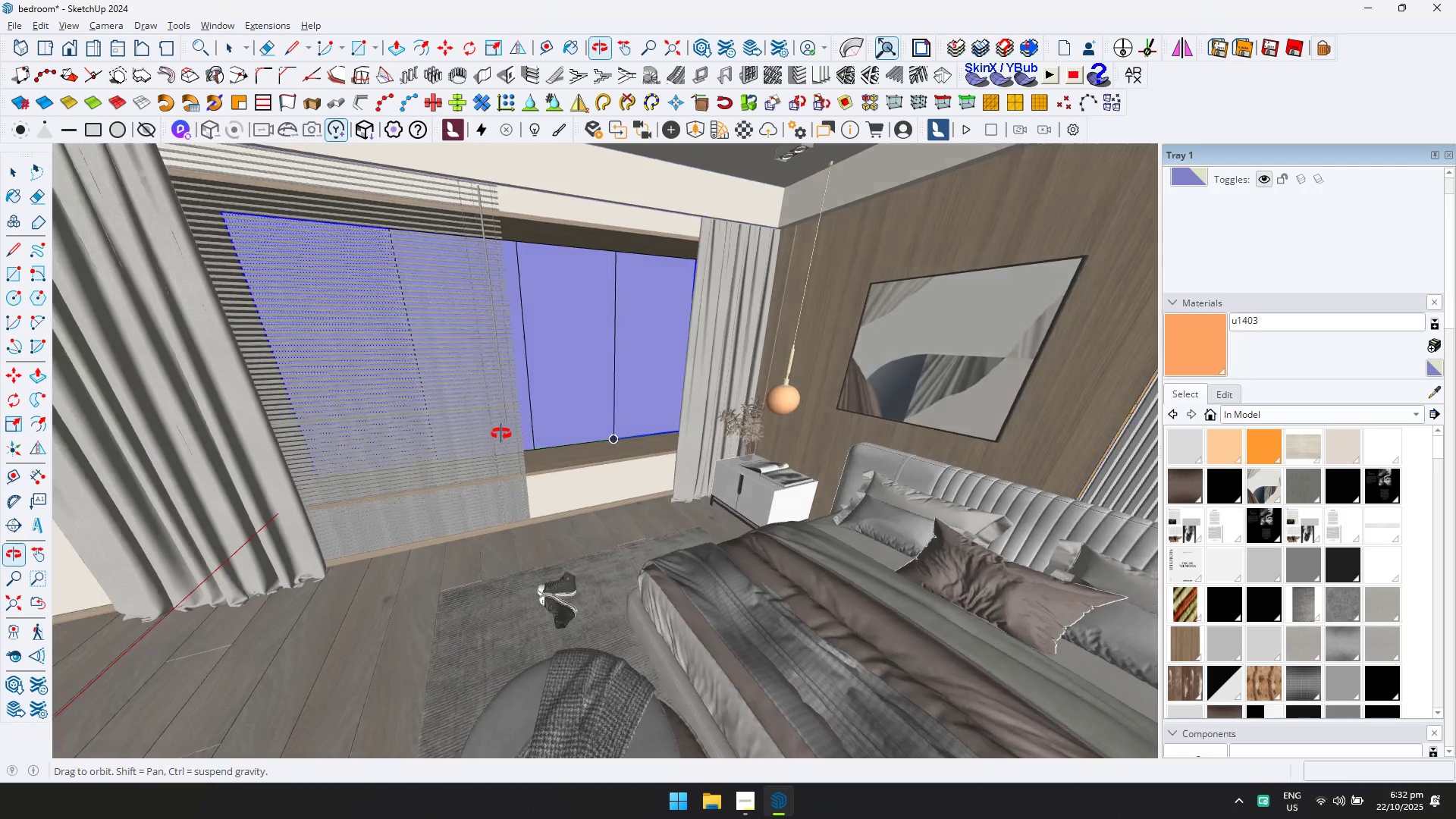 
key(Control+ControlLeft)
 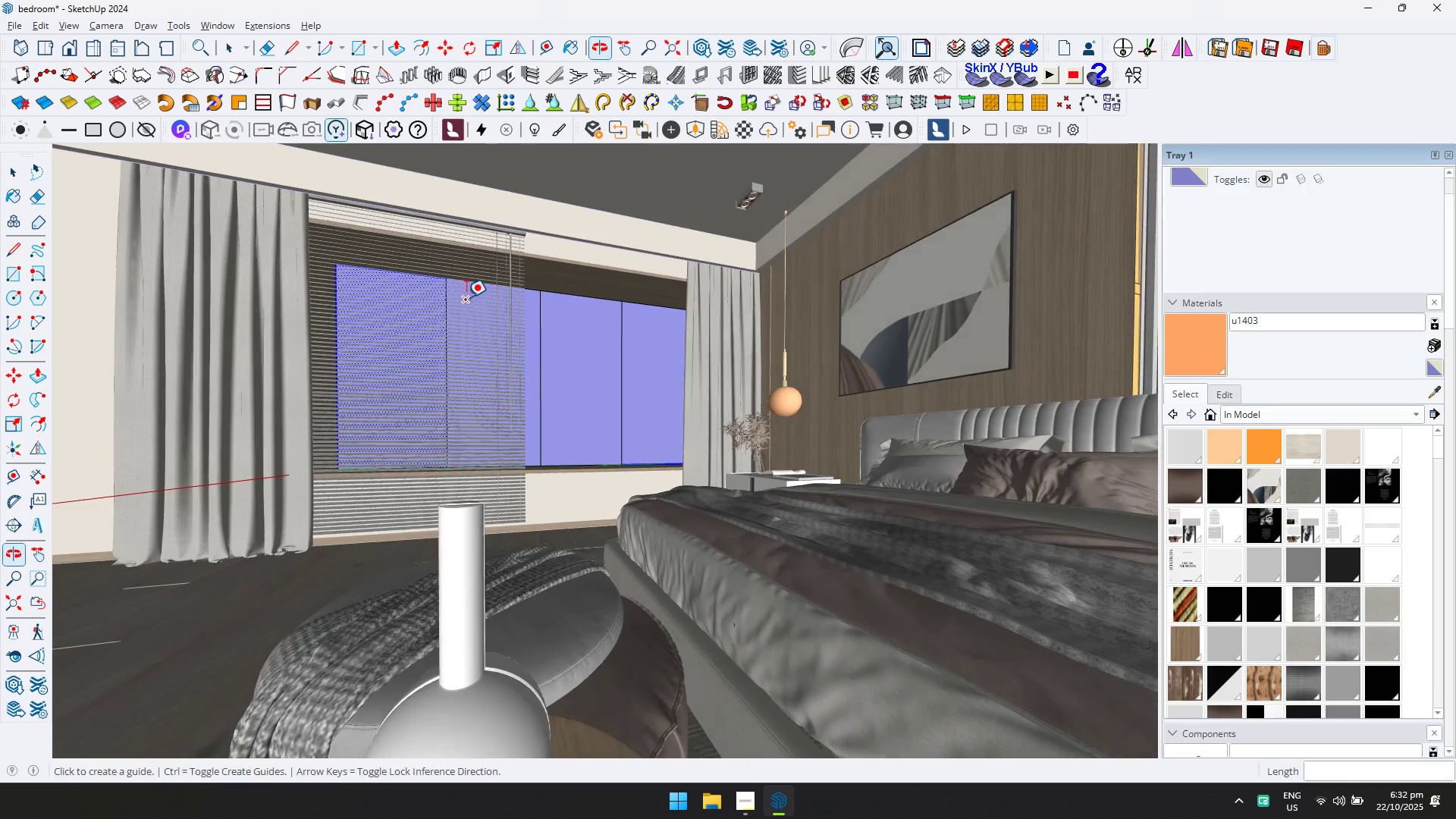 
key(Control+Z)
 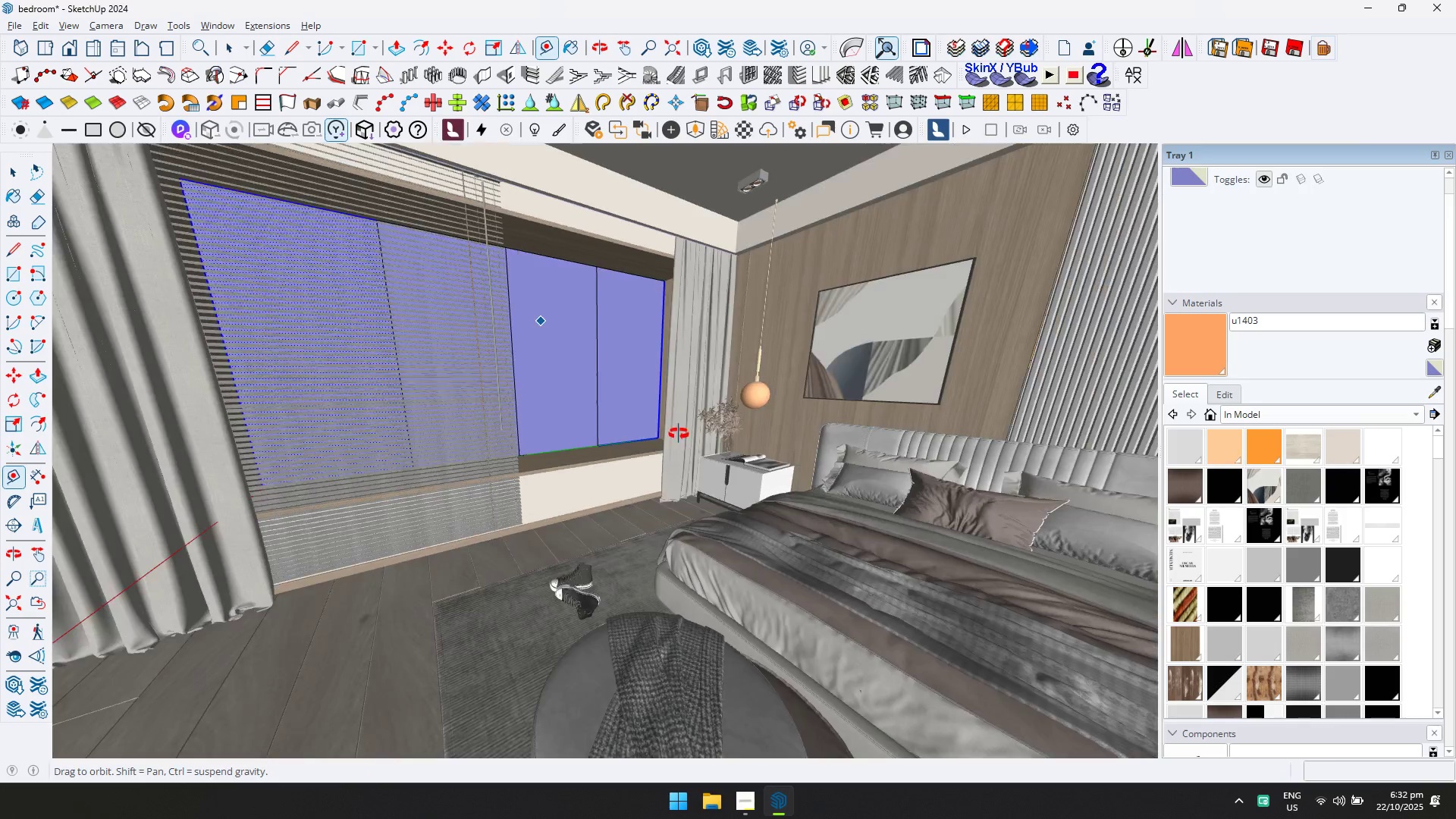 
scroll: coordinate [579, 284], scroll_direction: up, amount: 4.0
 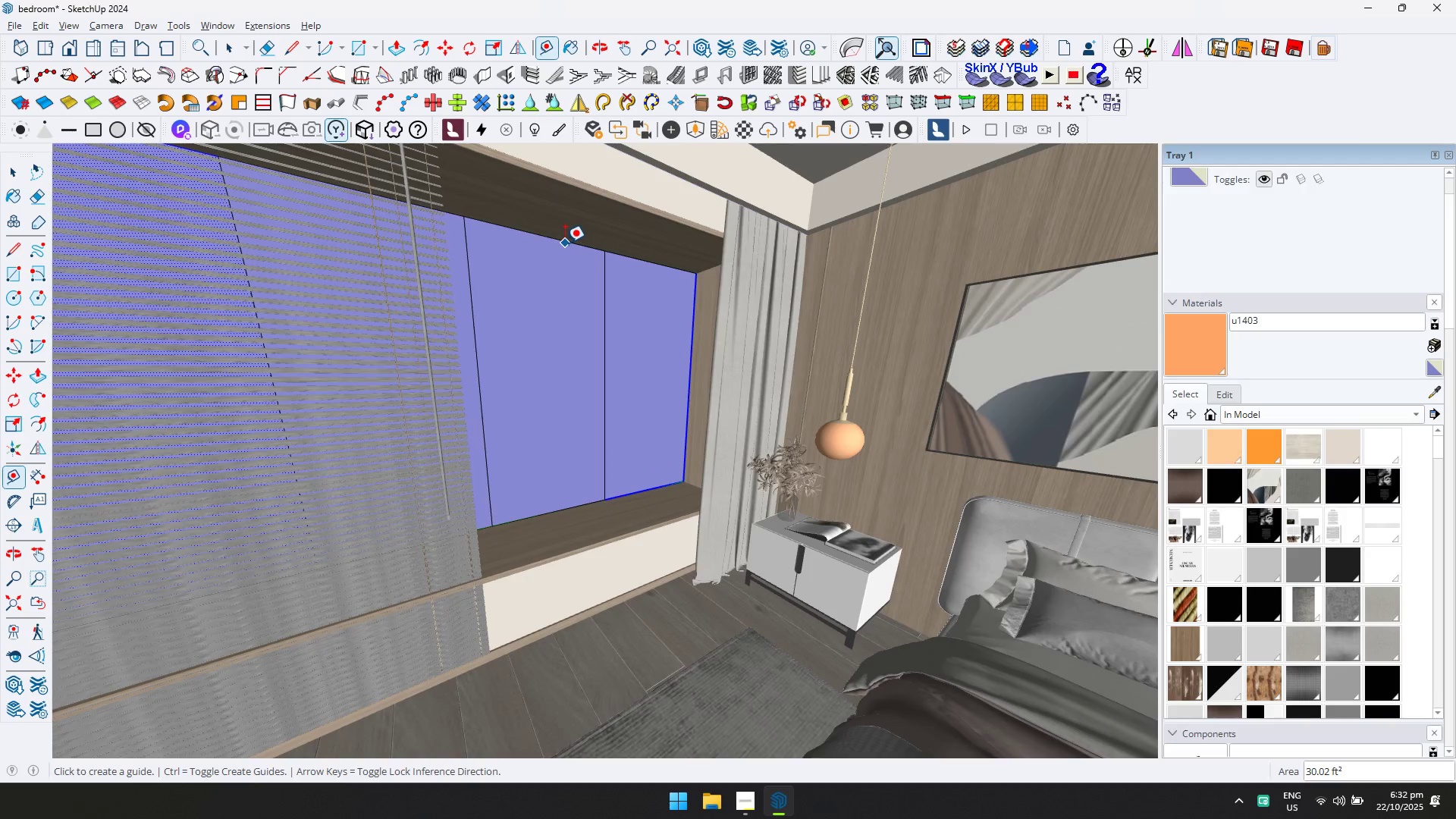 
left_click_drag(start_coordinate=[565, 243], to_coordinate=[564, 251])
 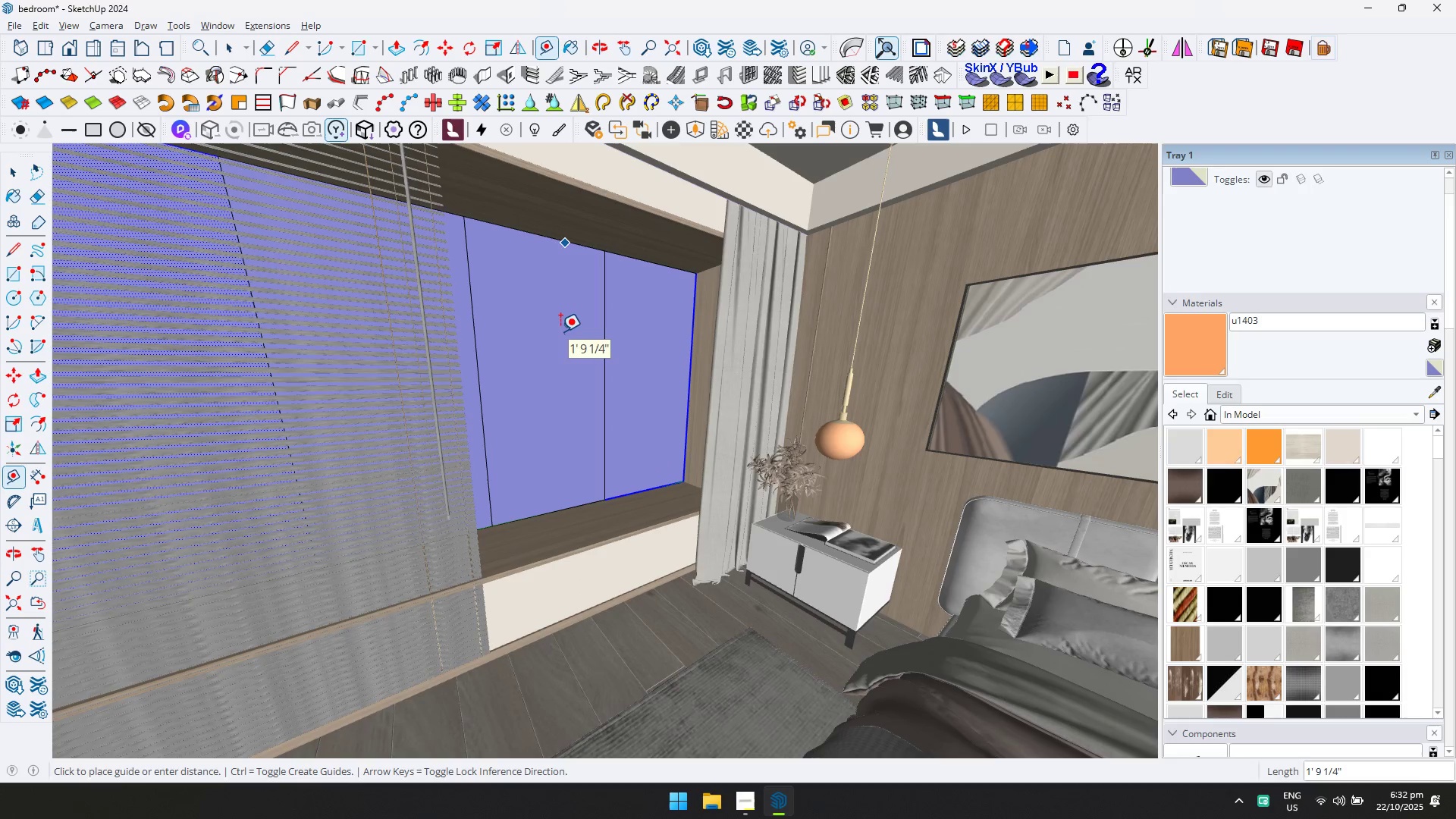 
key(Escape)
 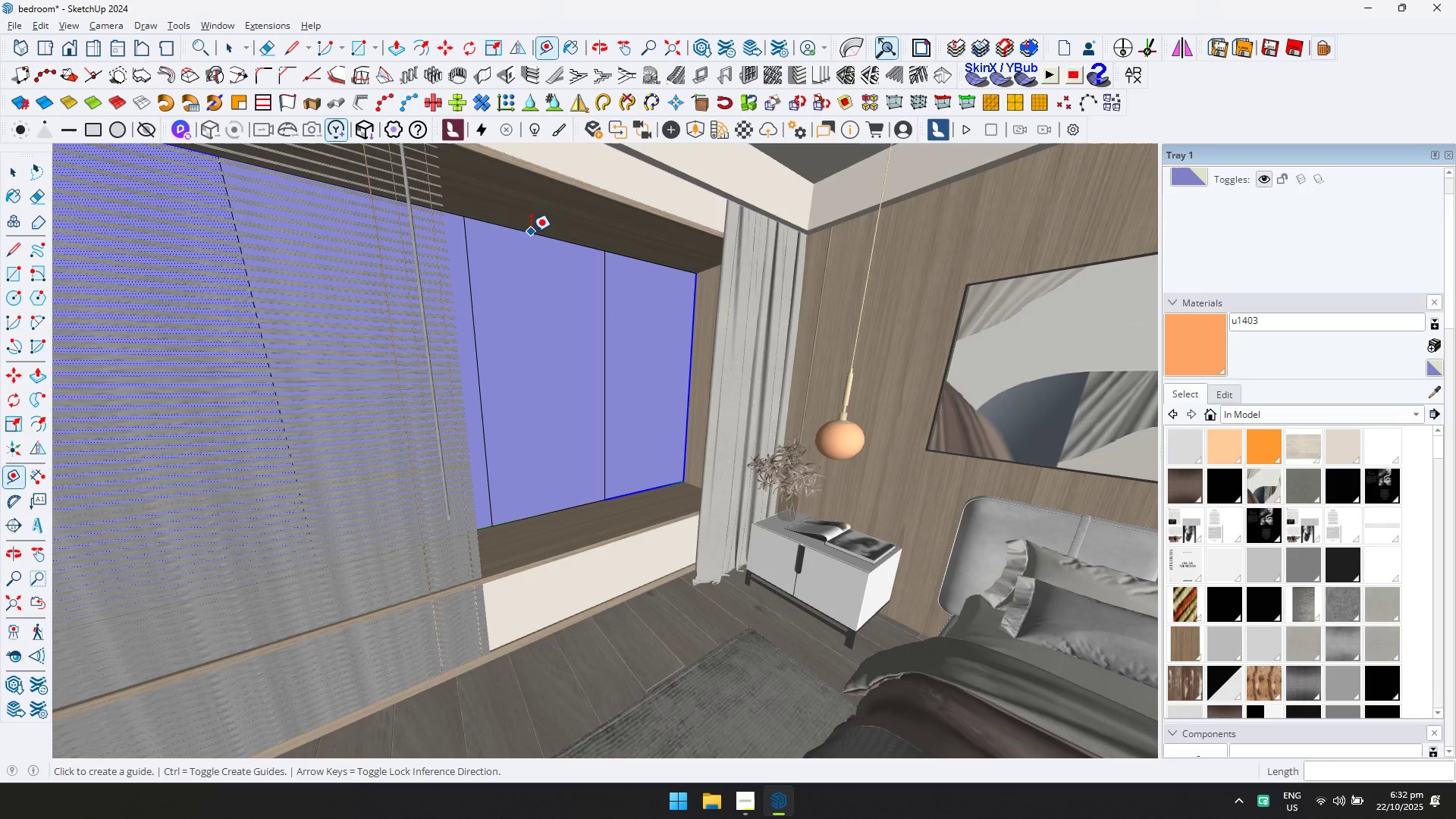 
left_click([531, 232])
 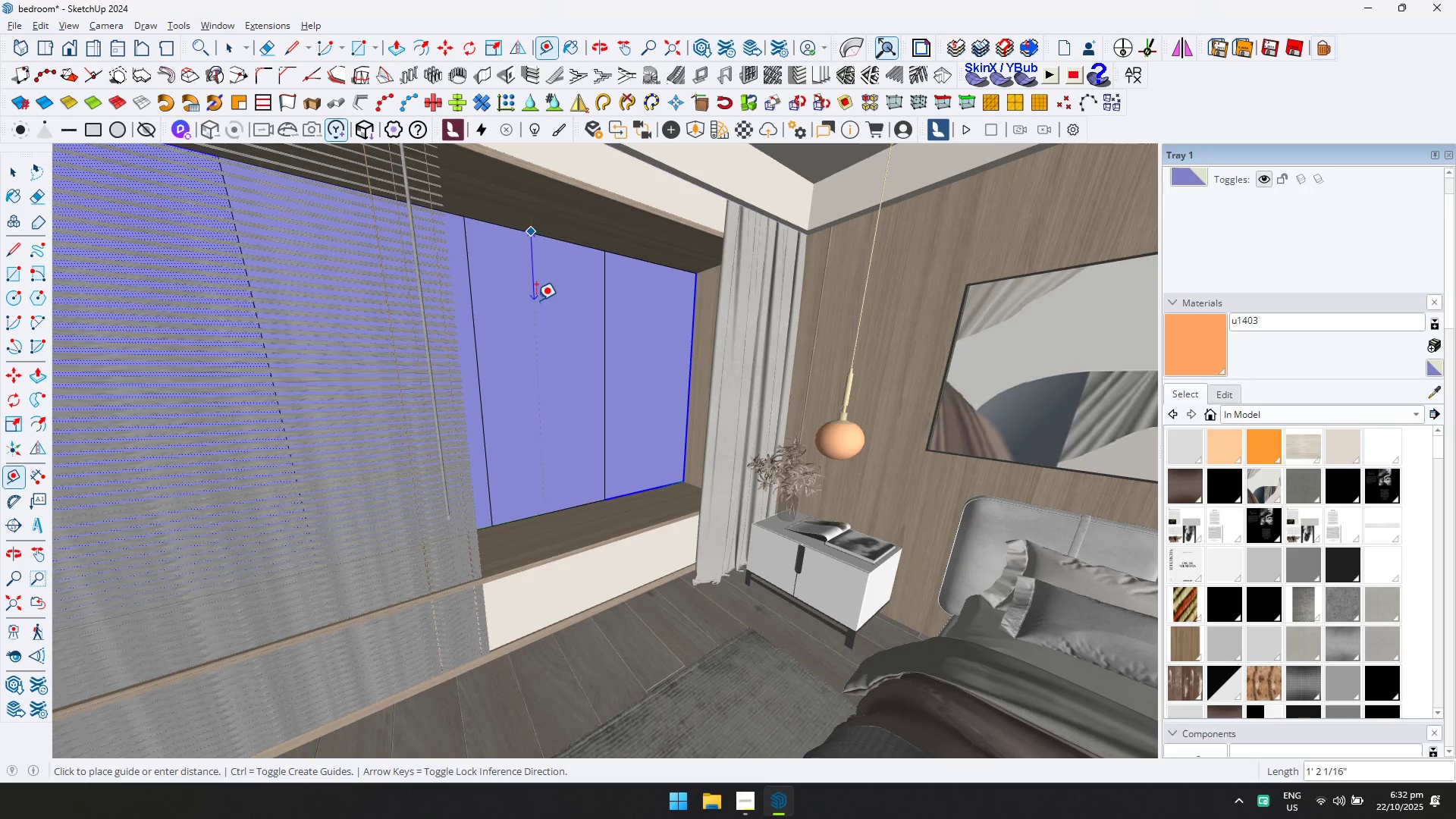 
key(Escape)
 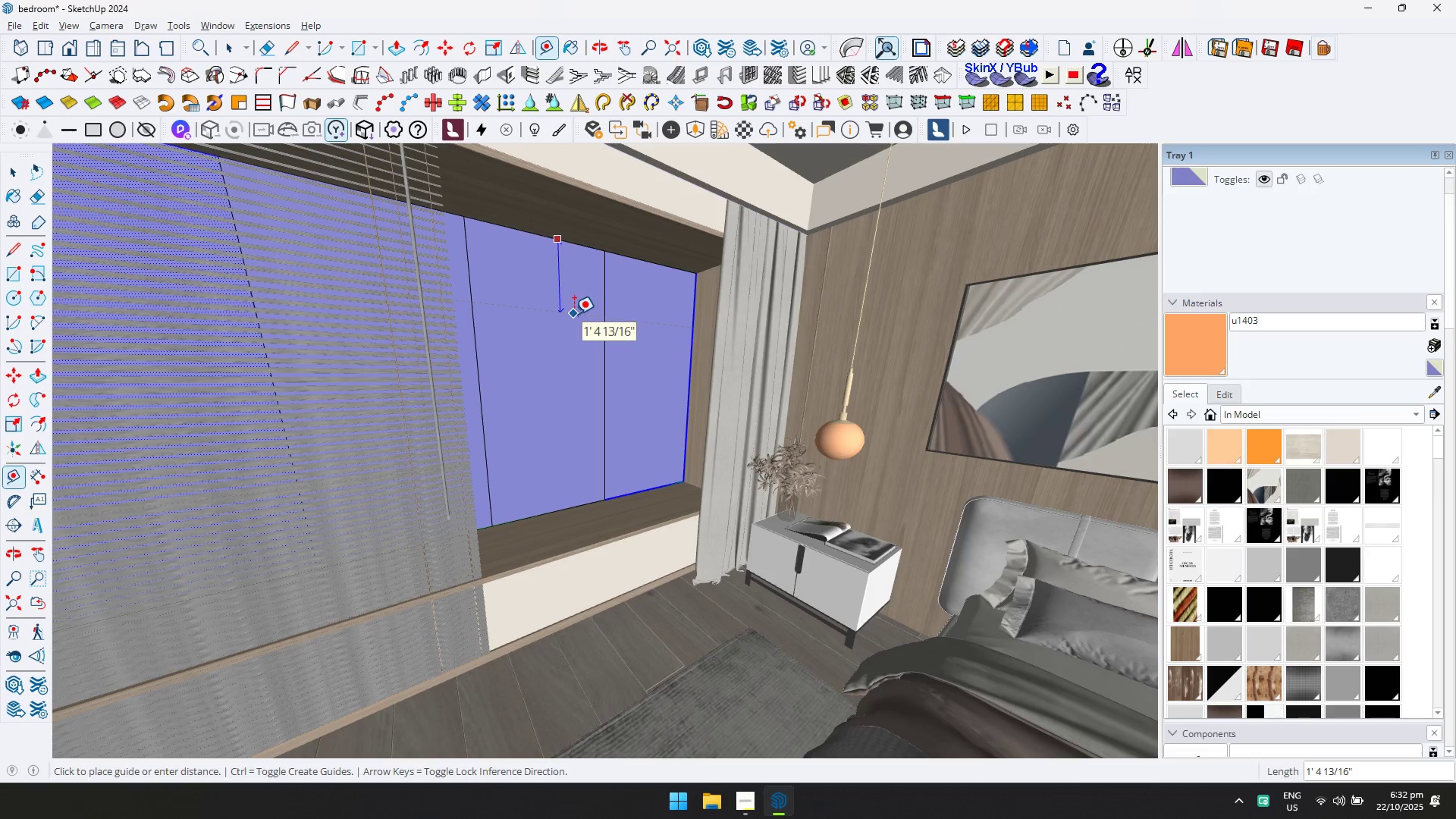 
wait(6.84)
 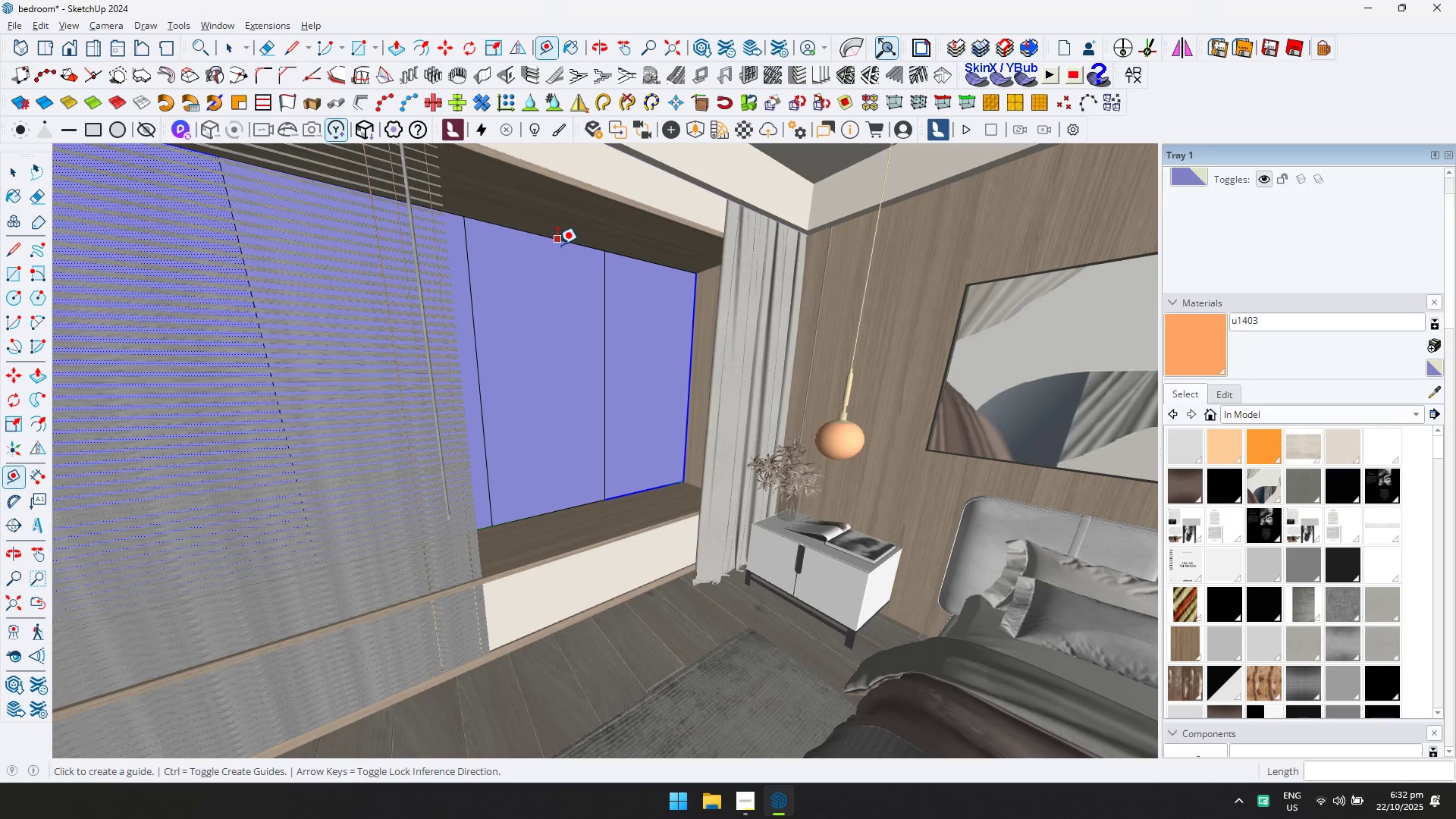 
key(1)
 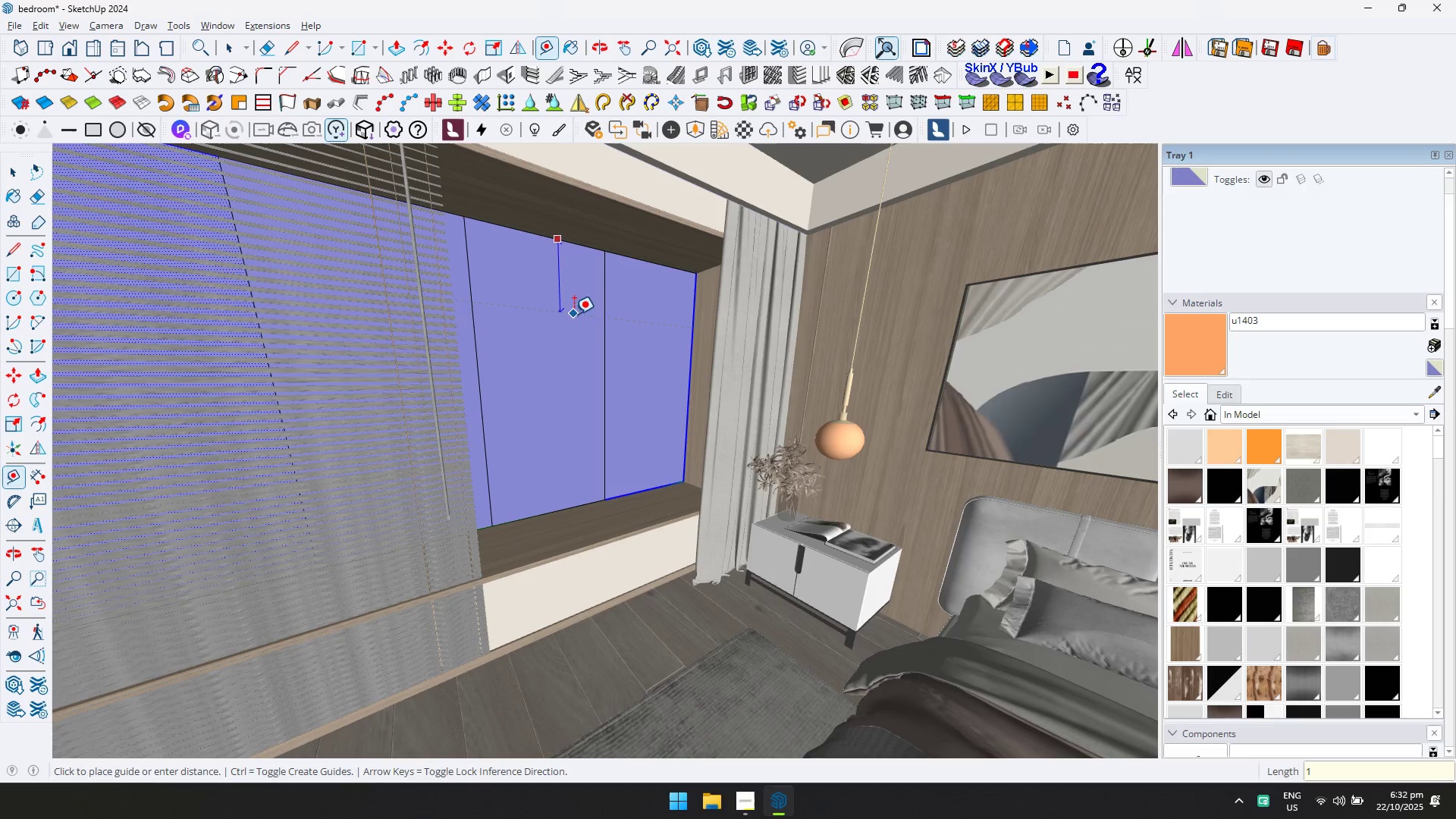 
key(Enter)
 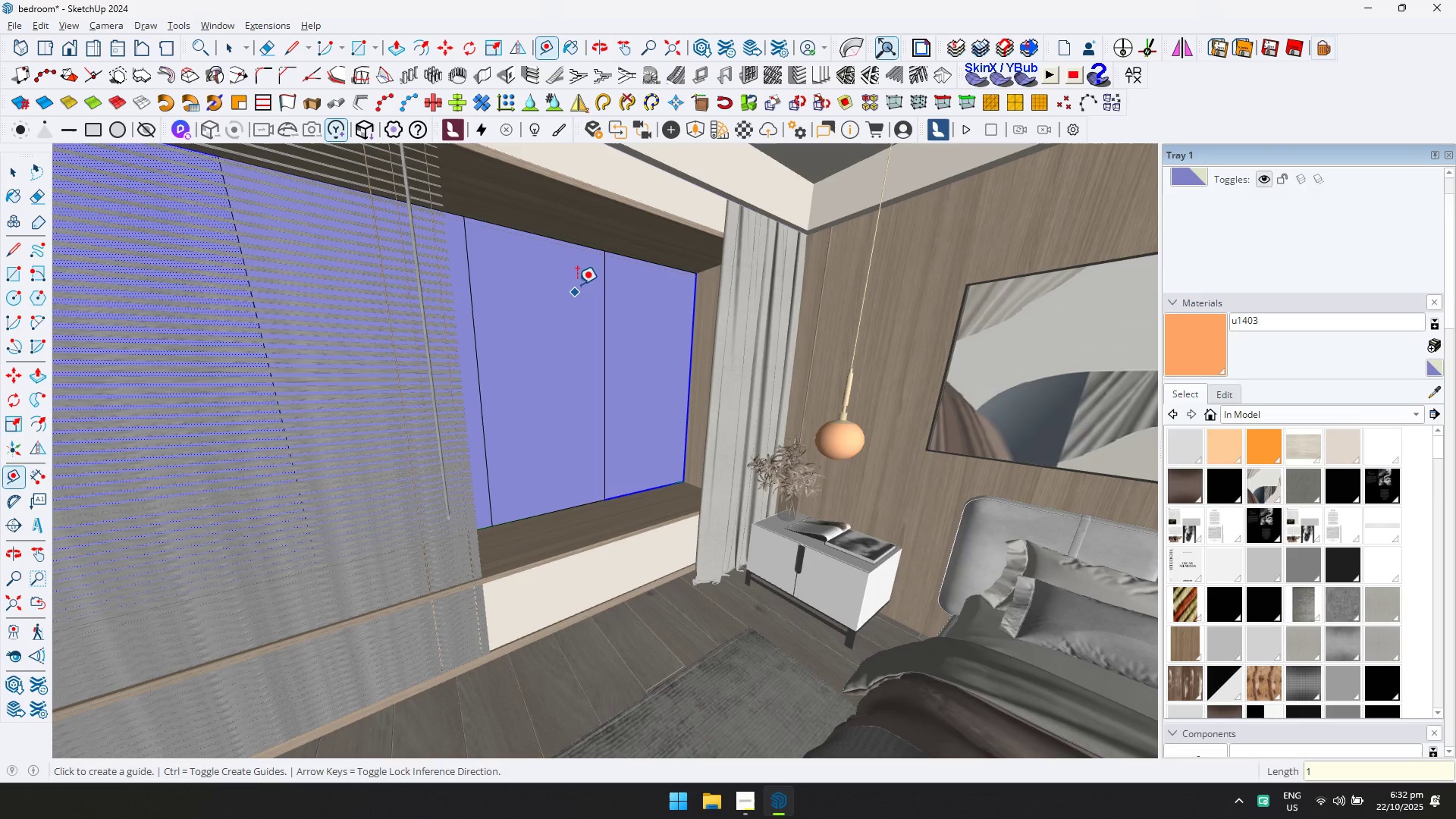 
key(Control+ControlLeft)
 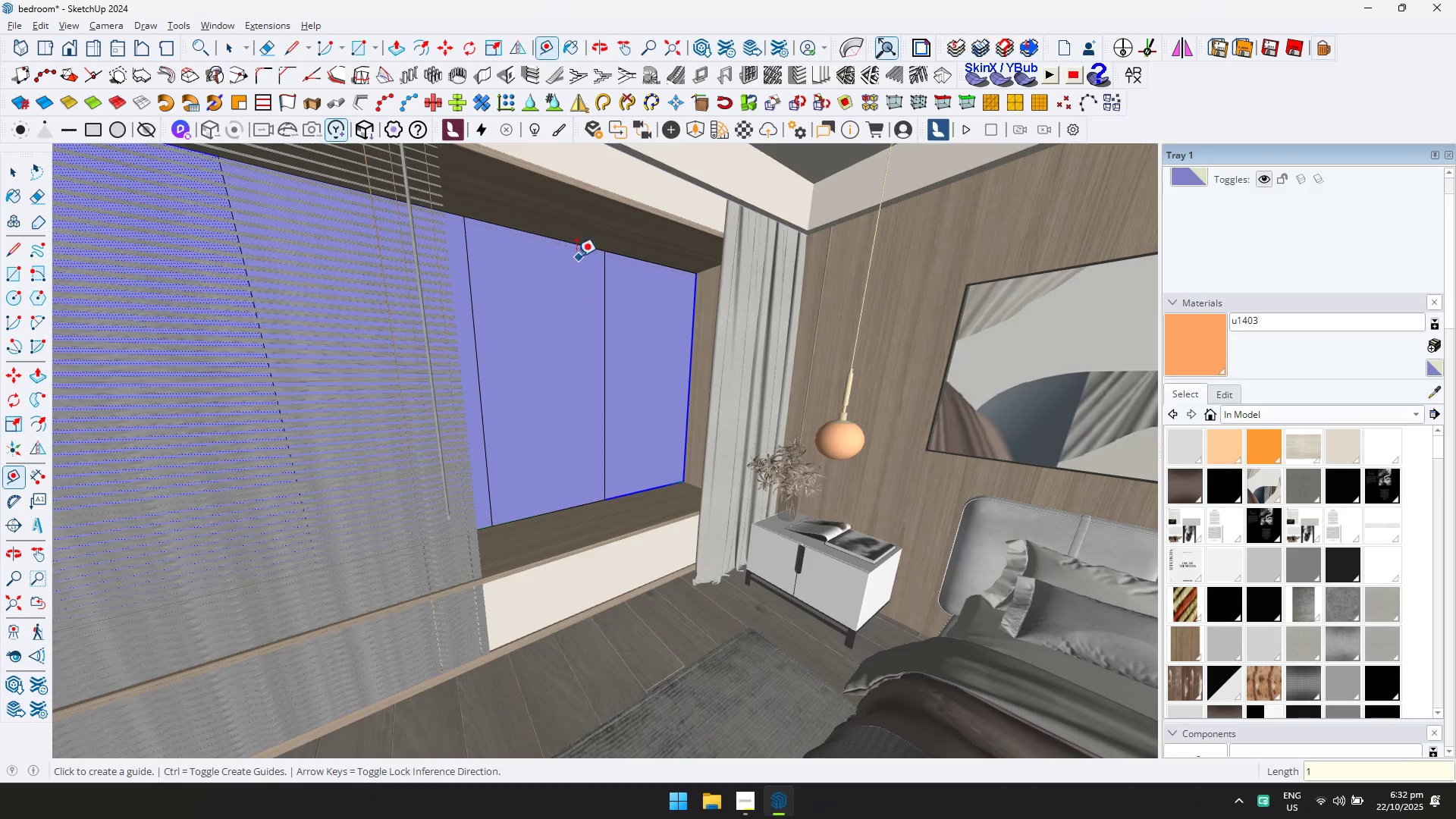 
key(Control+Z)
 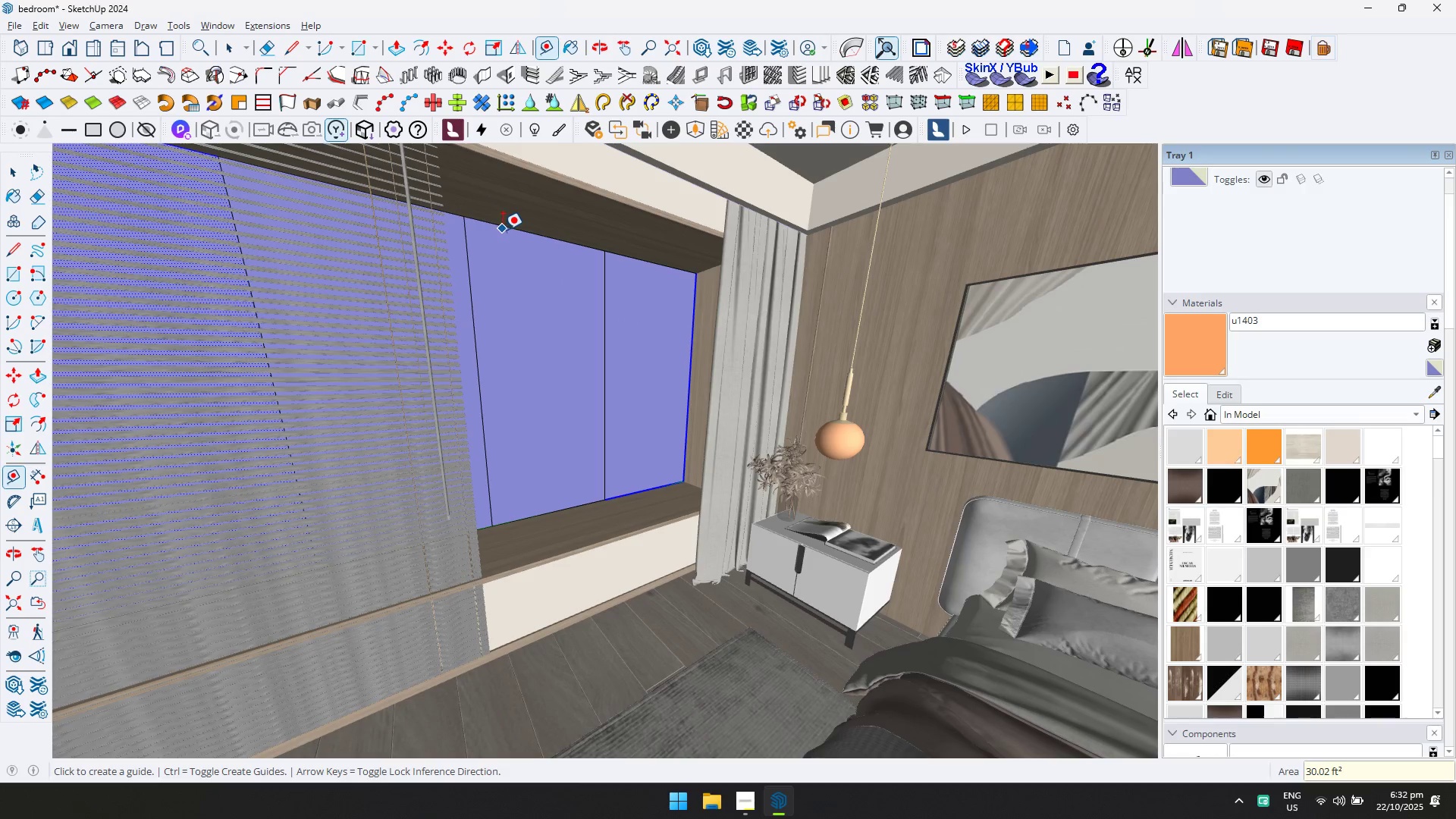 
left_click([503, 232])
 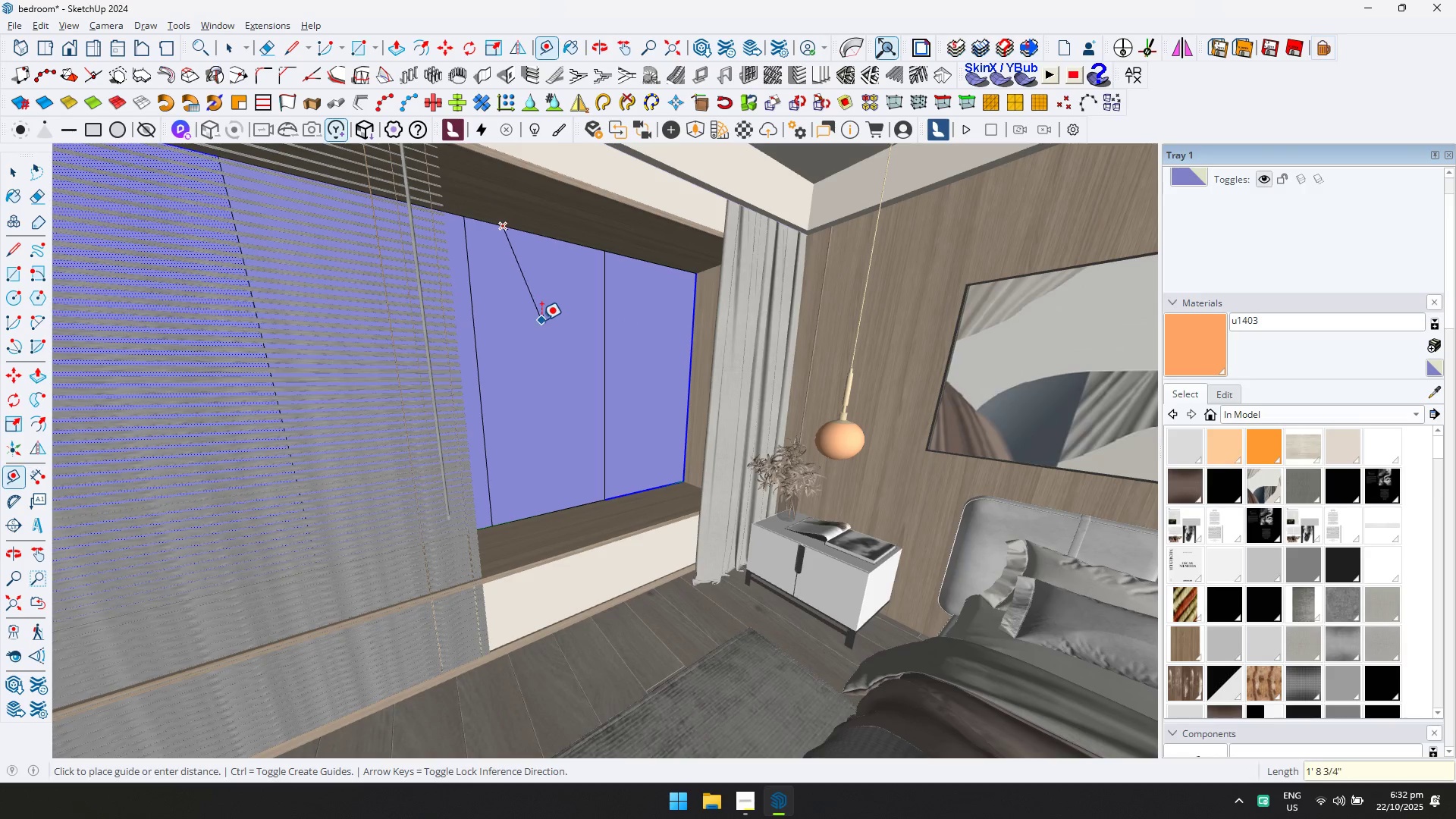 
key(Escape)
 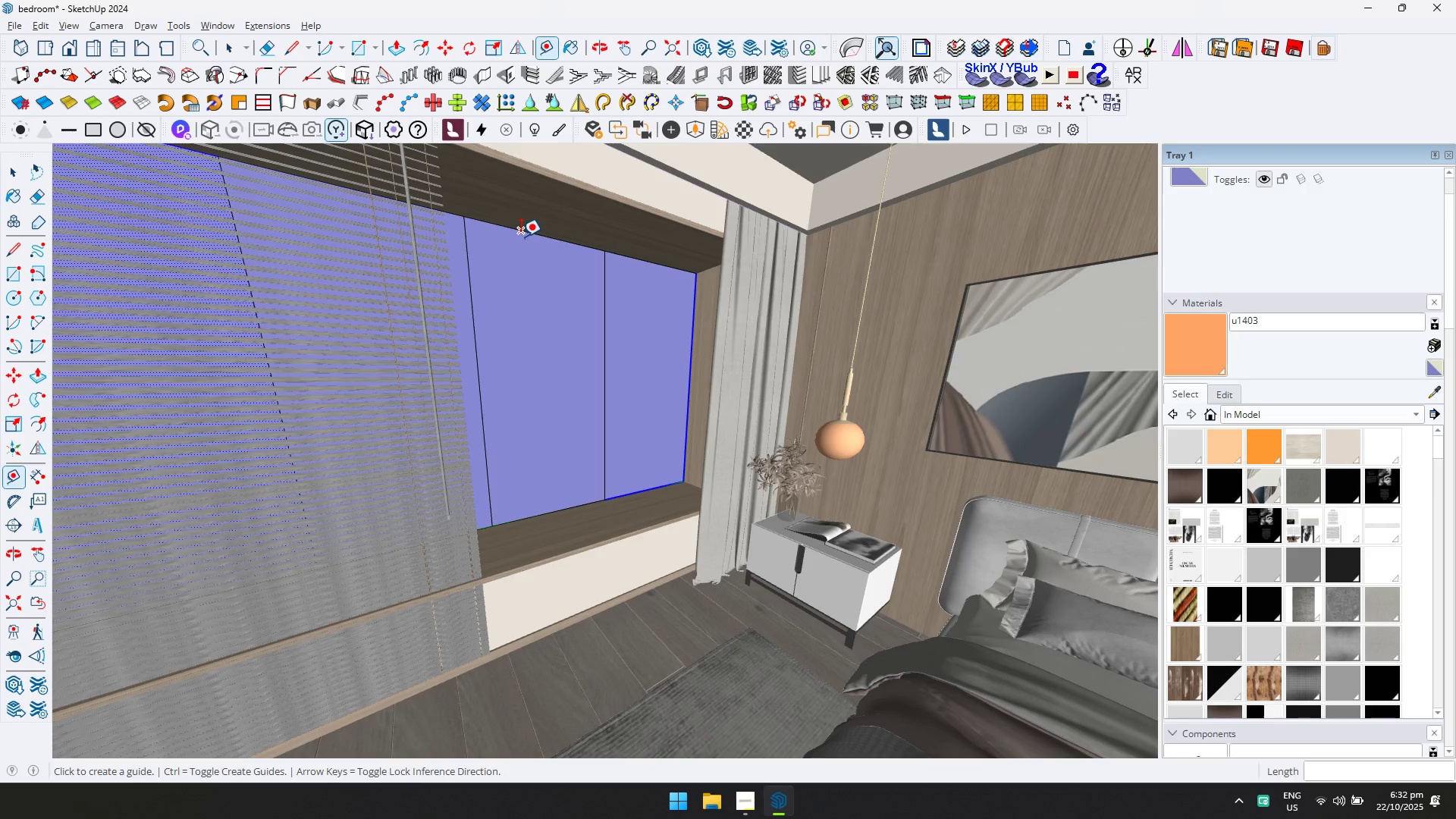 
left_click([521, 237])
 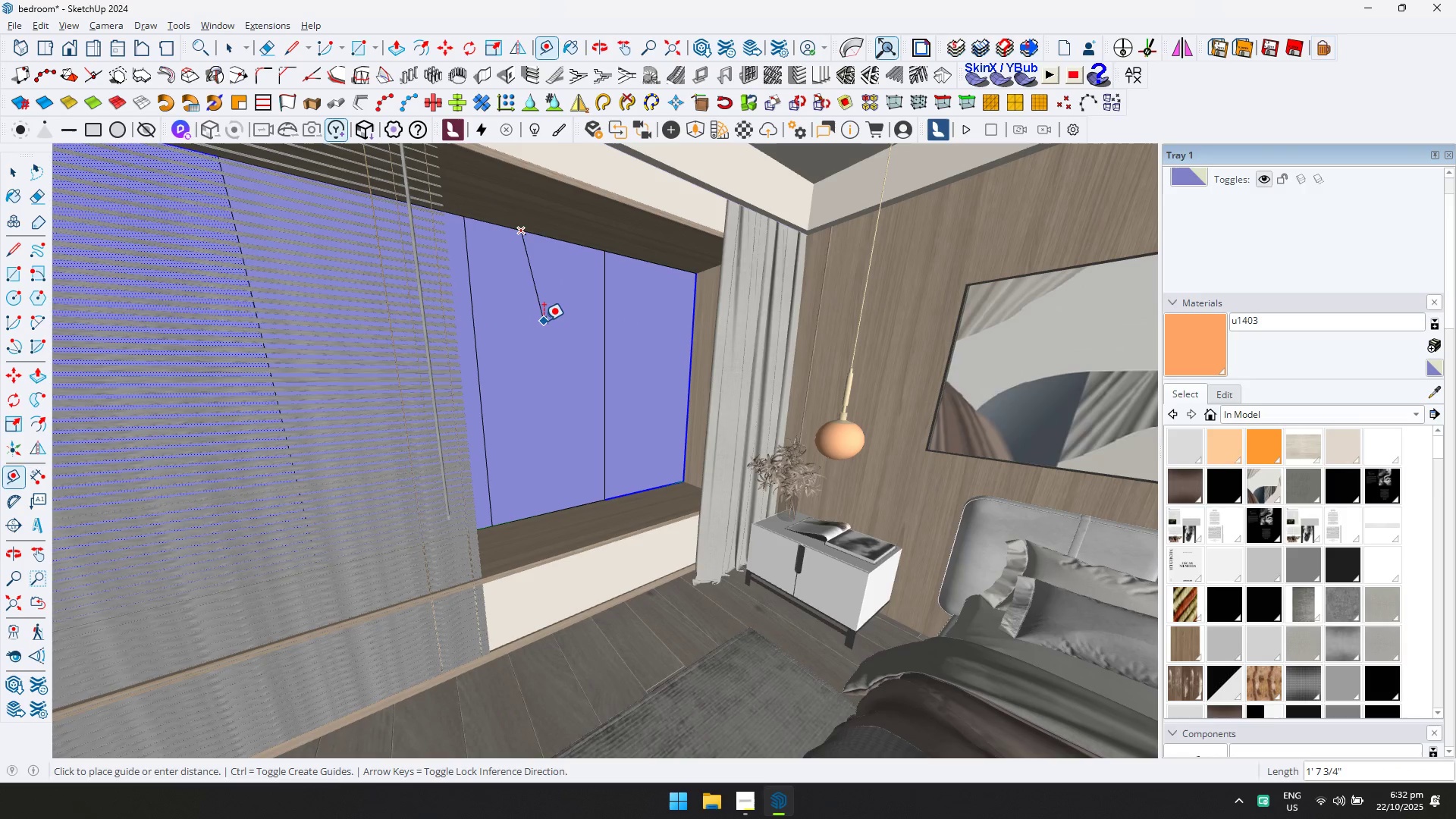 
key(Escape)
 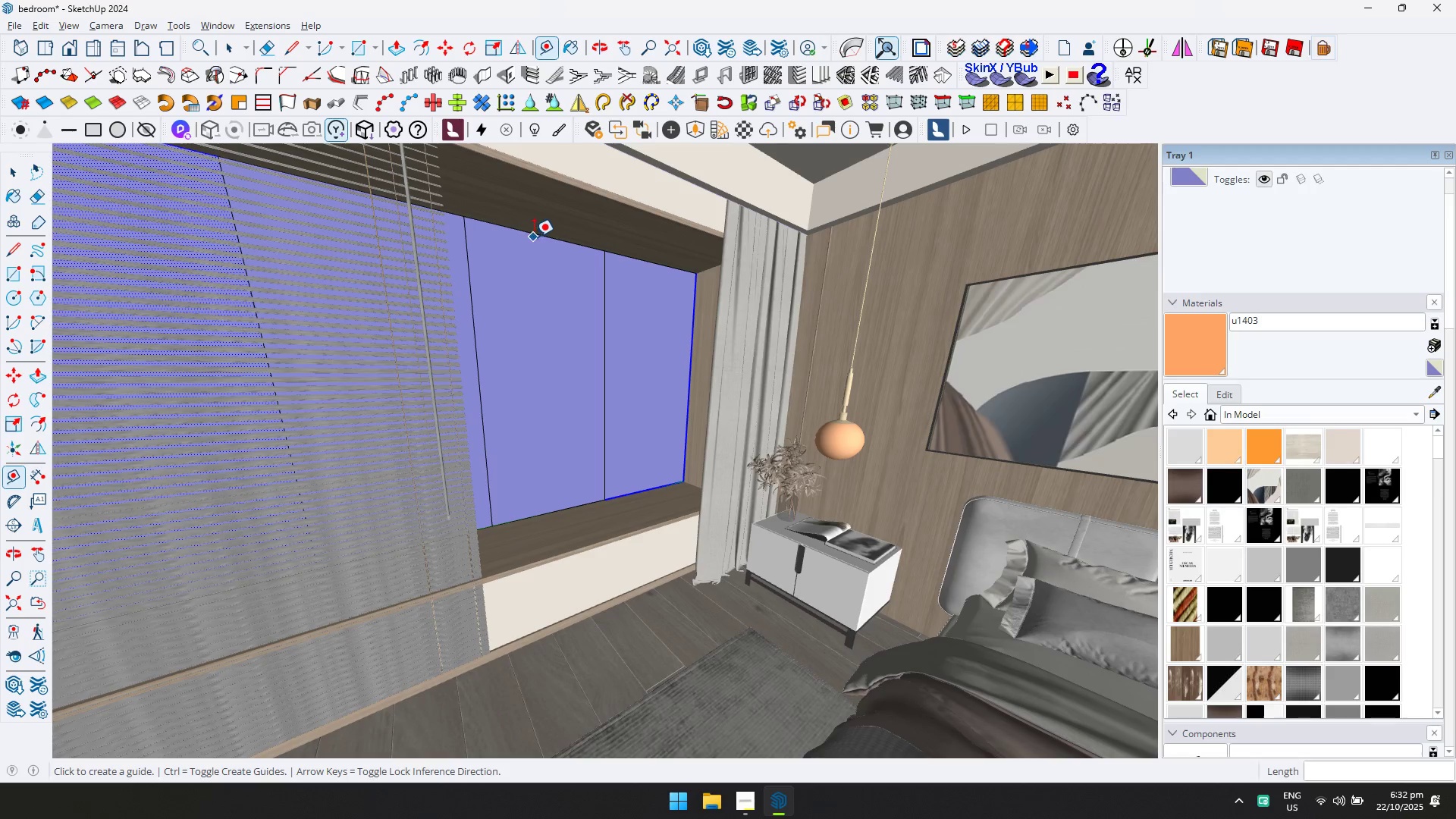 
scroll: coordinate [576, 289], scroll_direction: down, amount: 4.0
 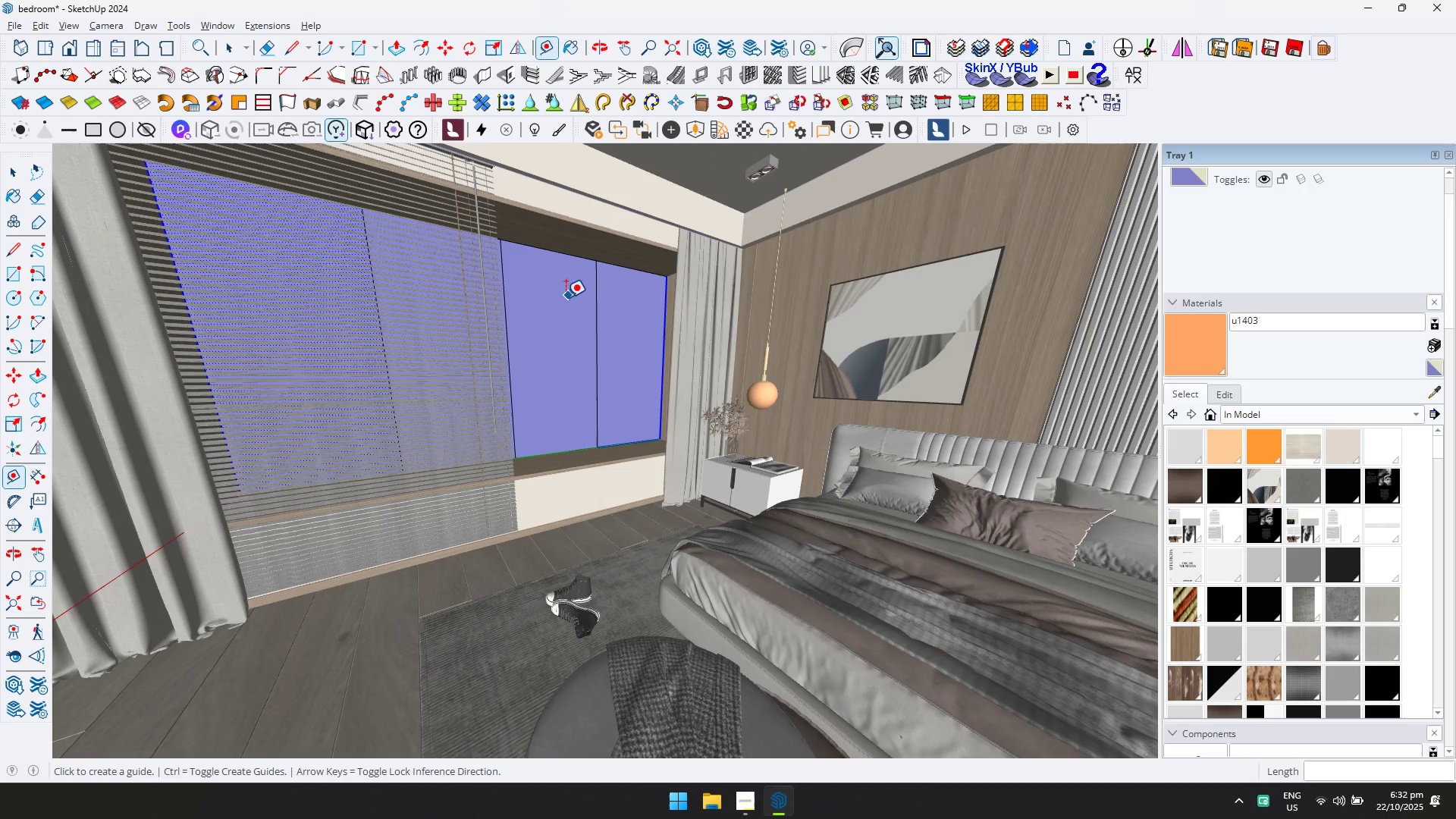 
key(Control+ControlLeft)
 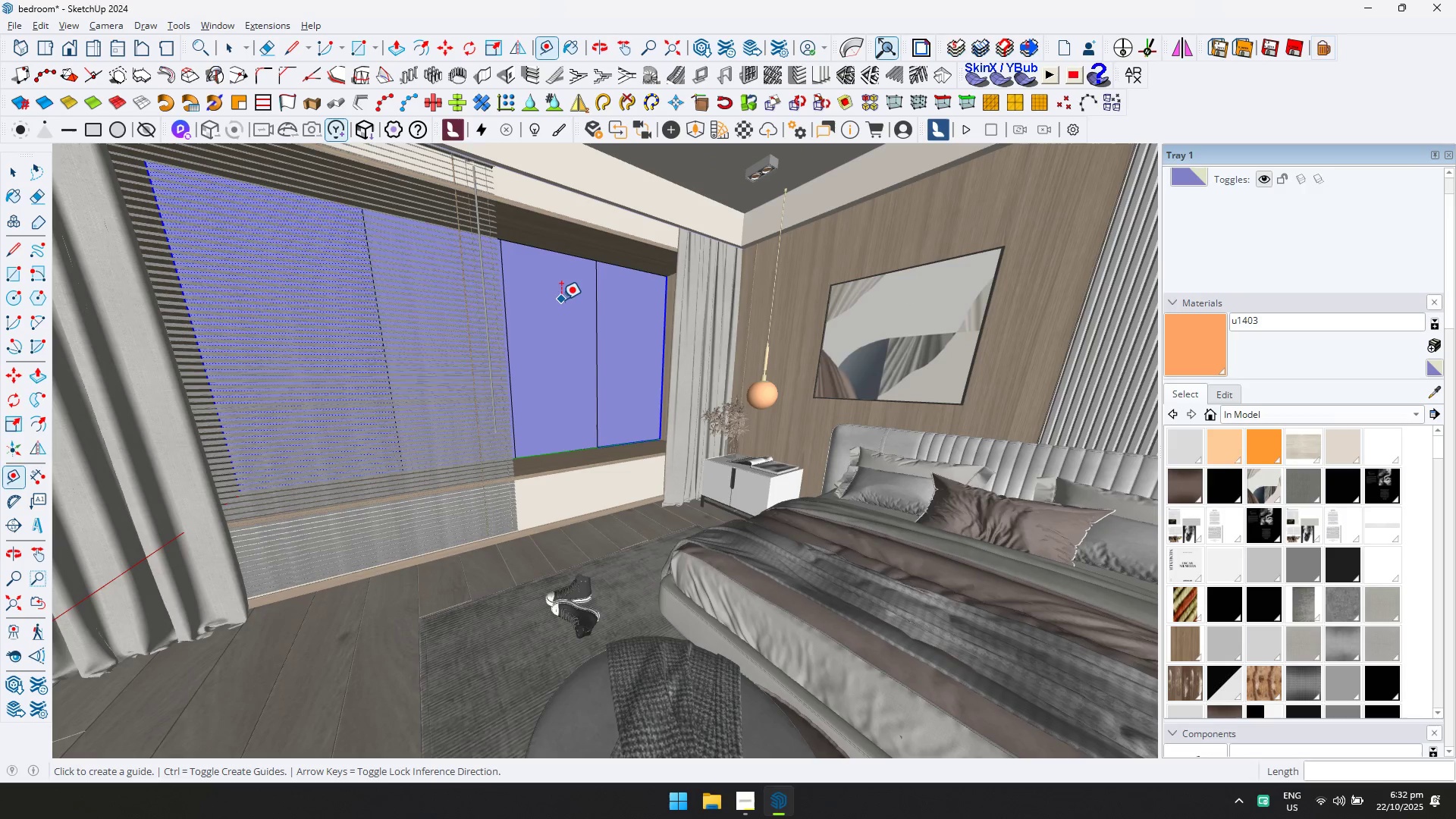 
key(Control+A)
 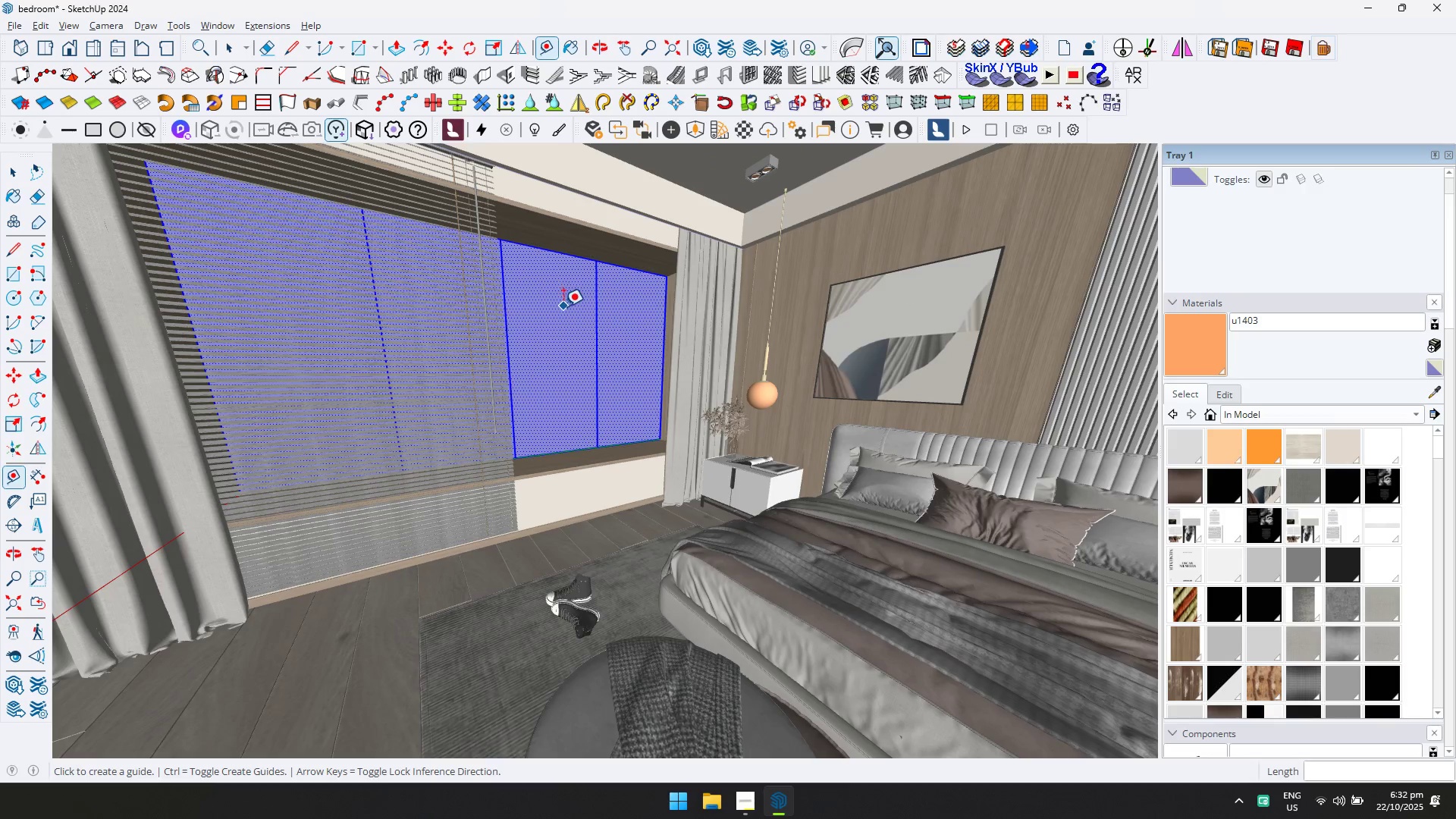 
right_click([563, 307])
 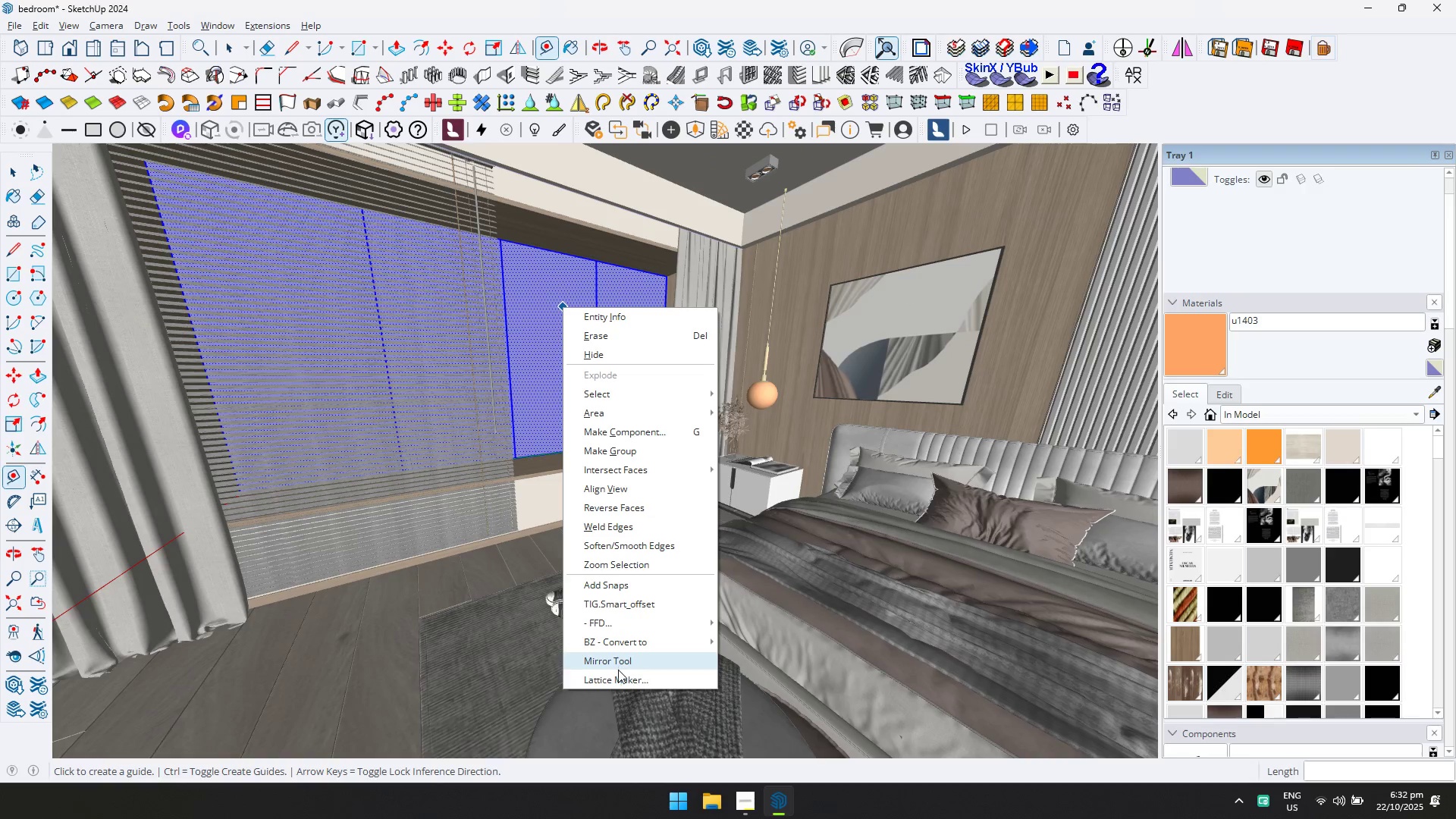 
left_click([618, 676])
 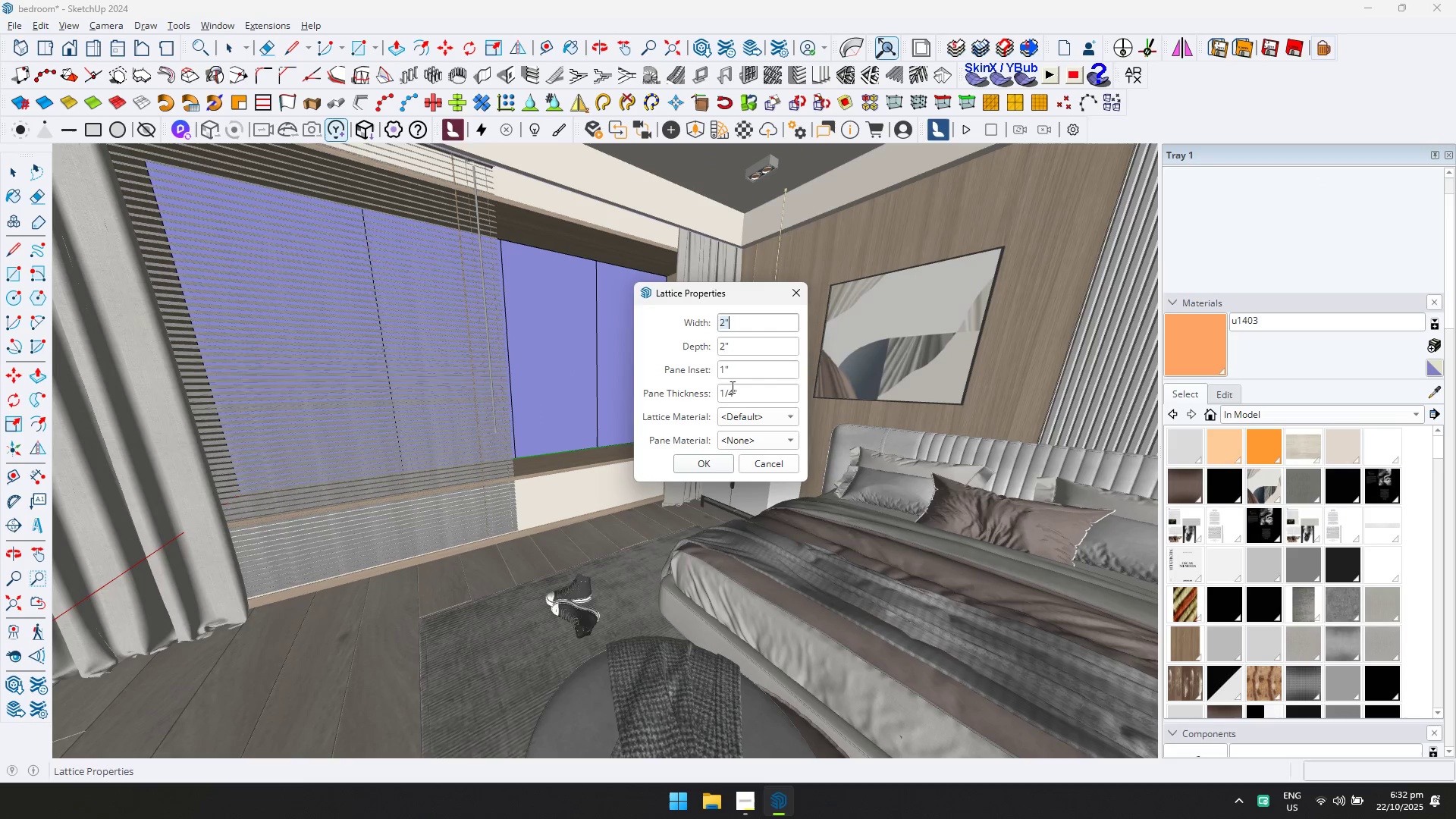 
left_click([730, 422])
 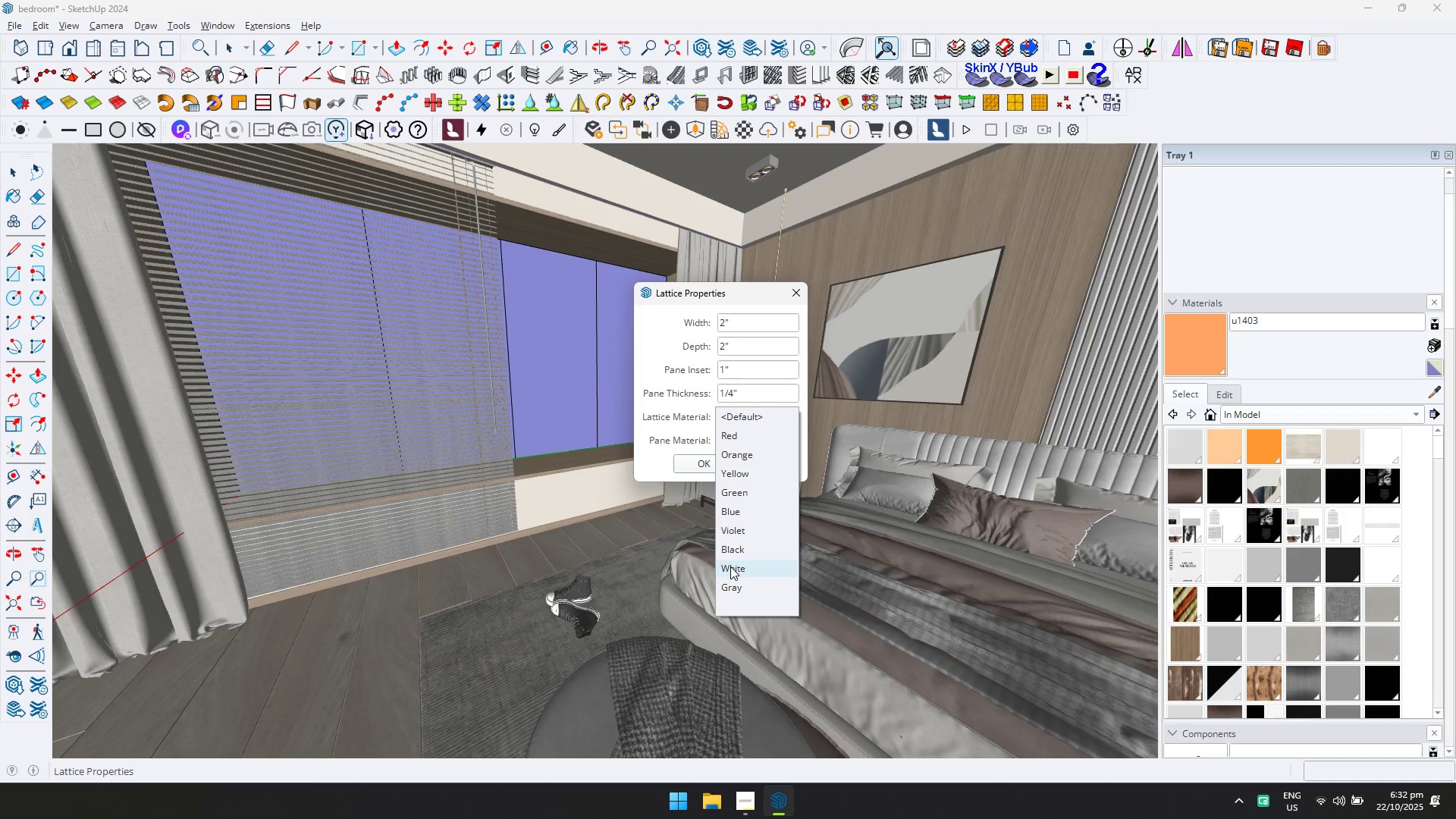 
left_click([729, 575])
 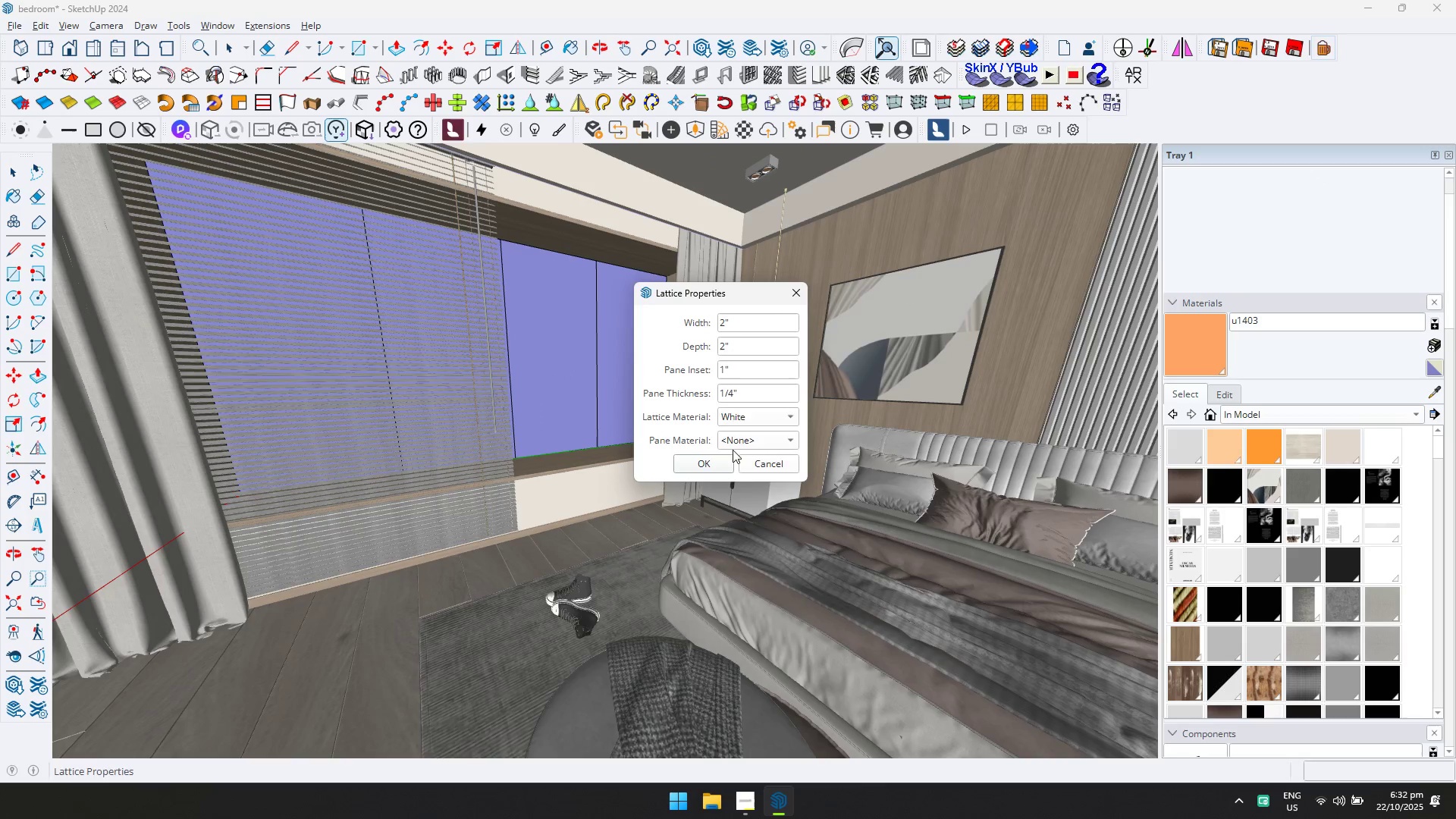 
left_click([733, 443])
 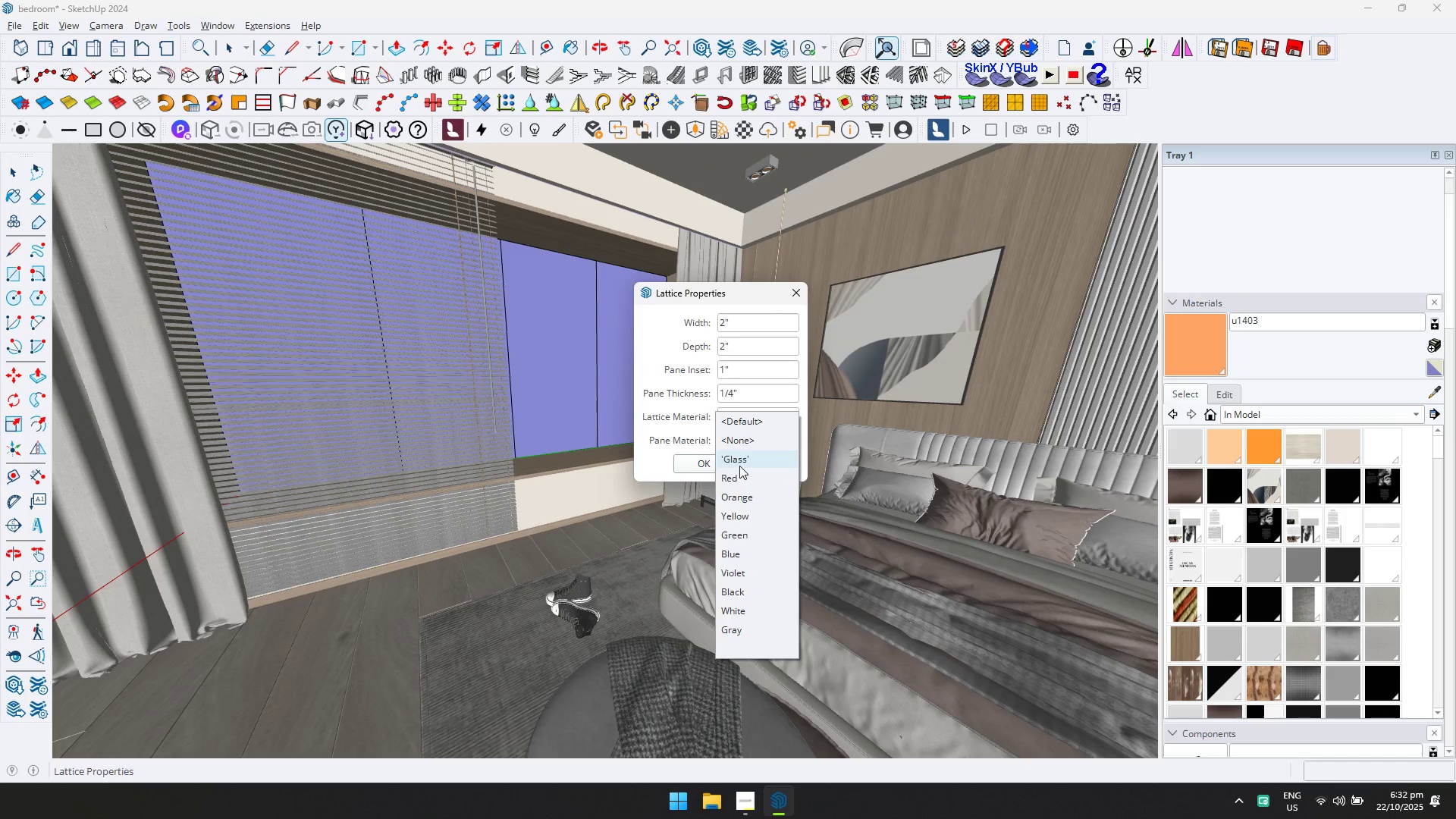 
double_click([716, 462])
 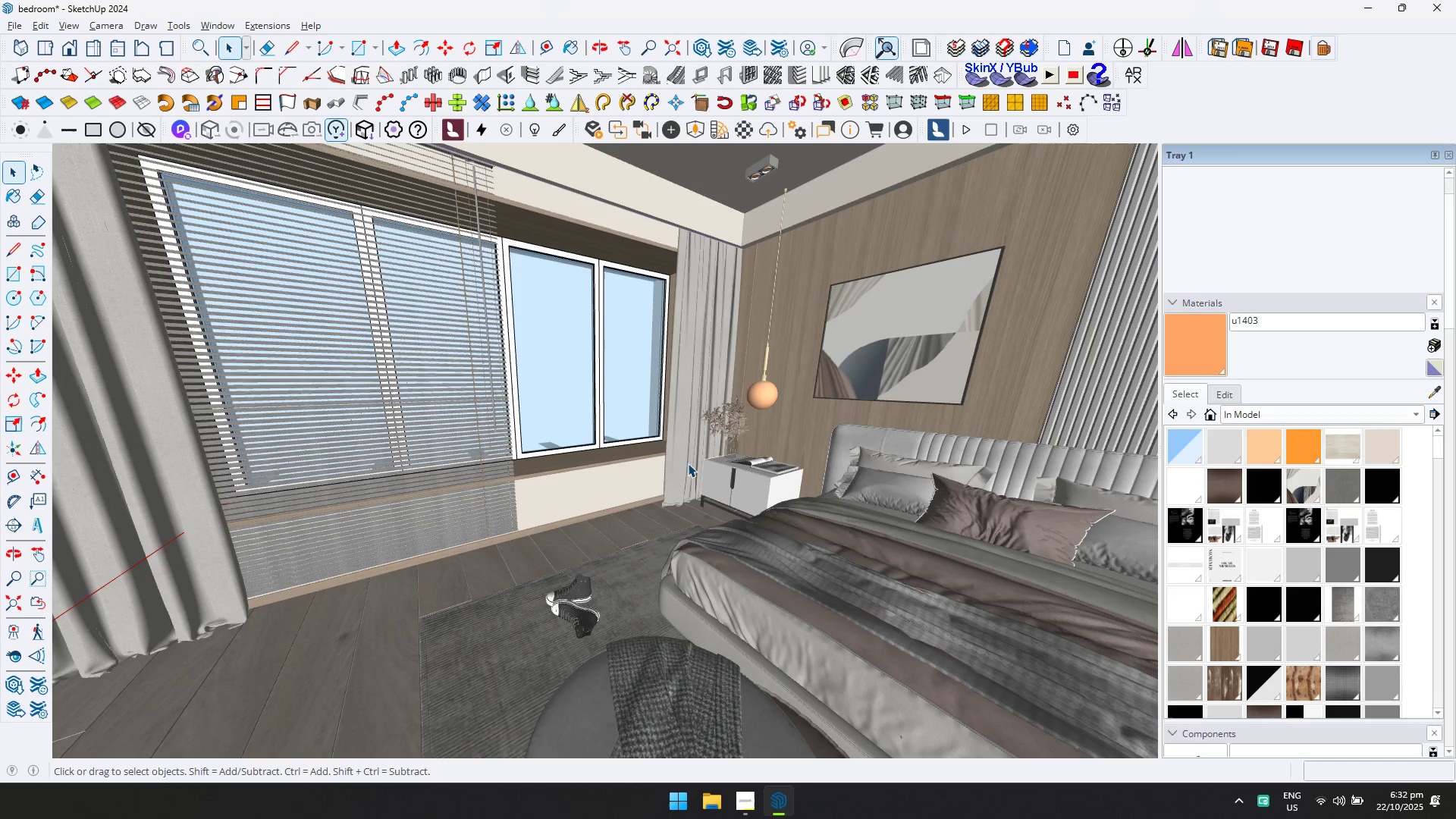 
key(Escape)
 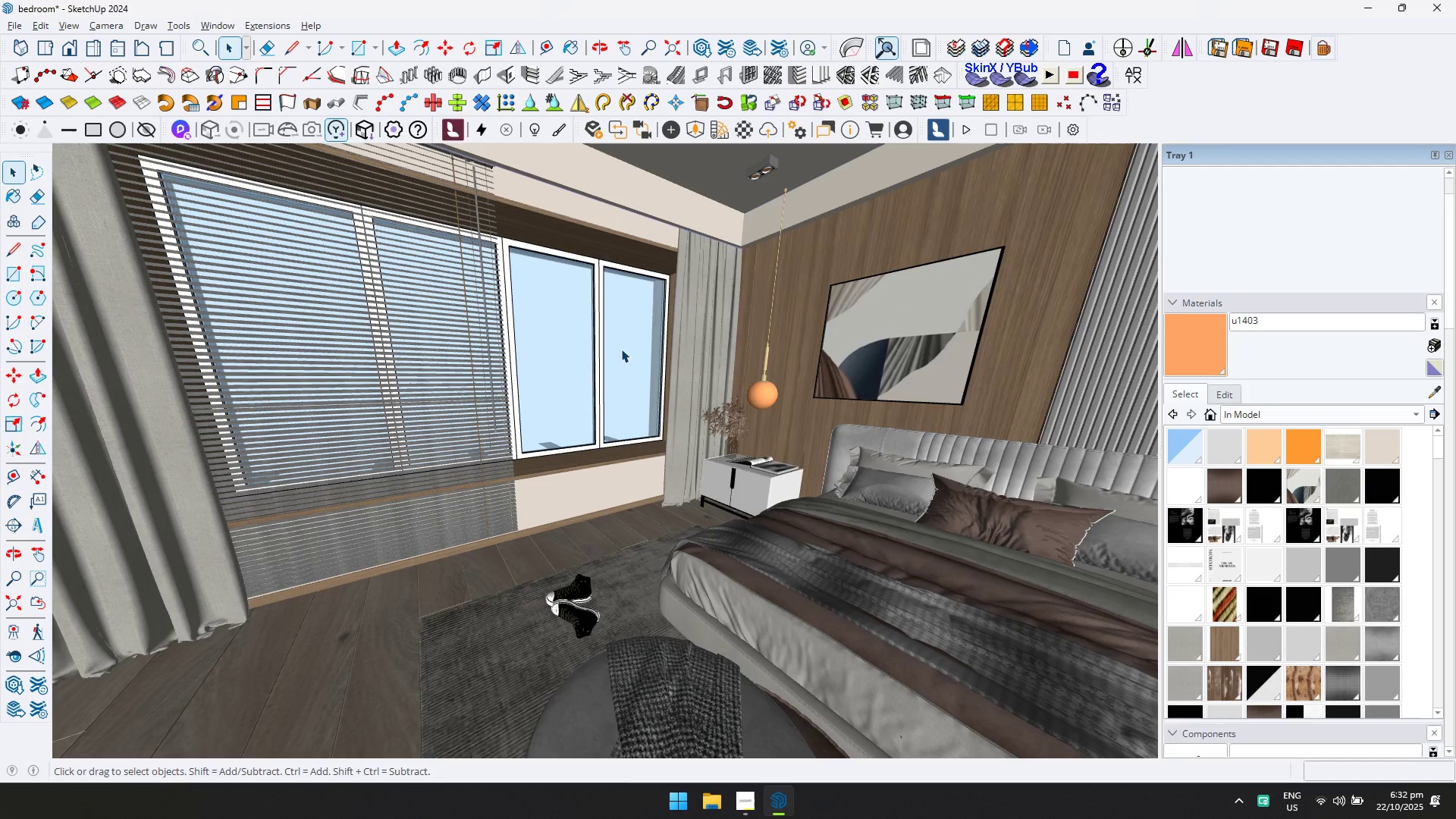 
key(Escape)
 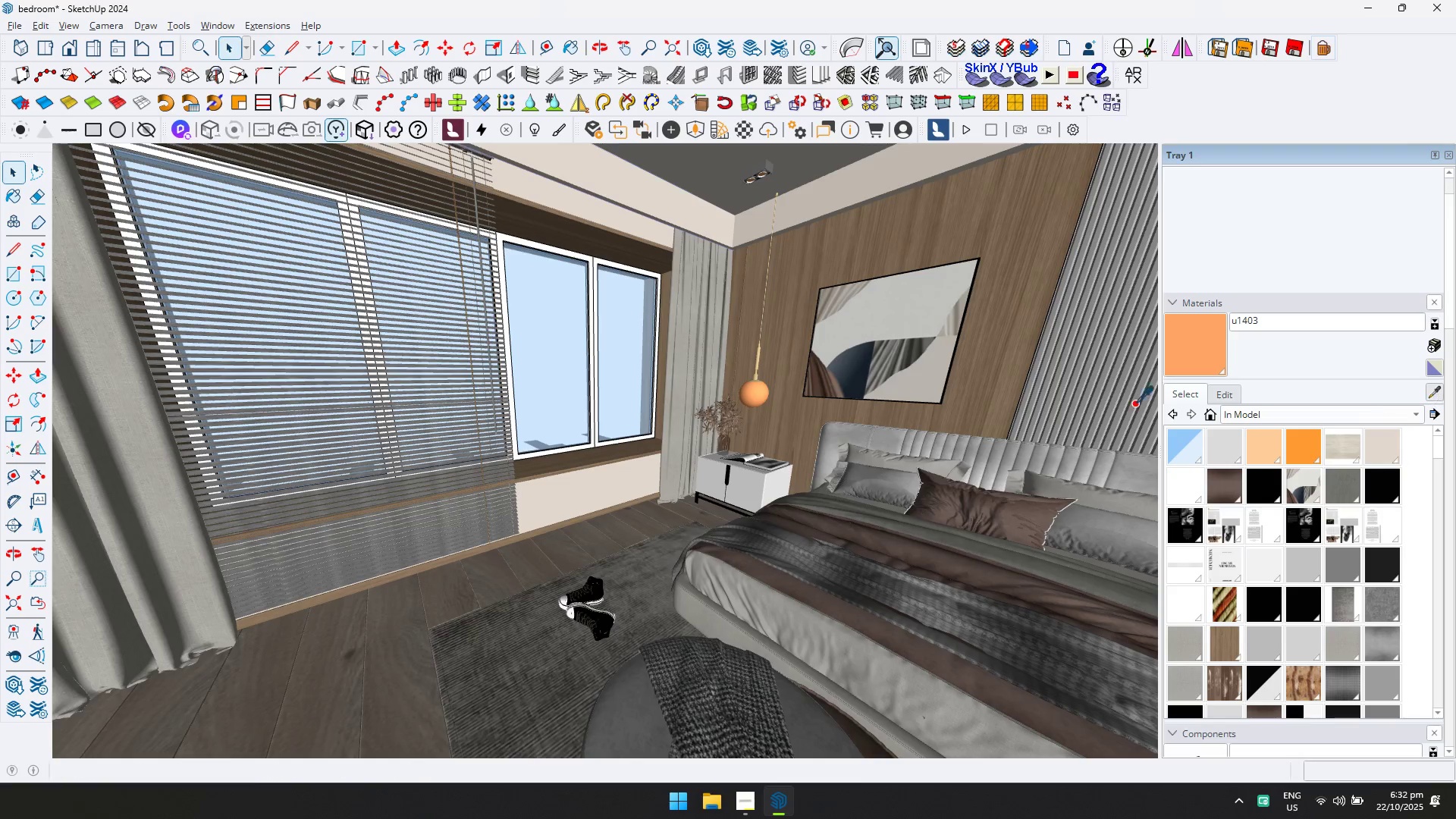 
left_click([564, 376])
 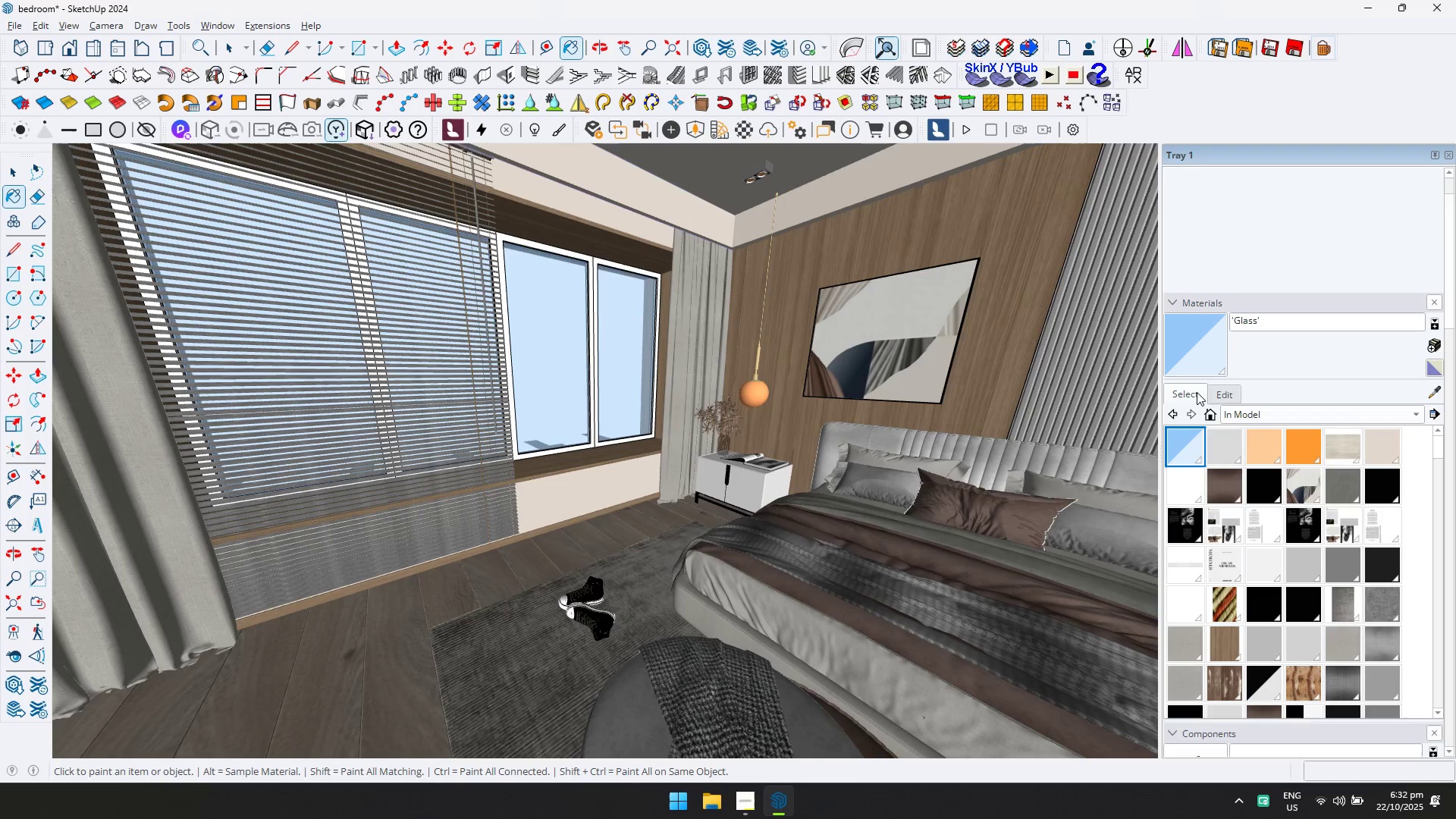 
left_click([1225, 392])
 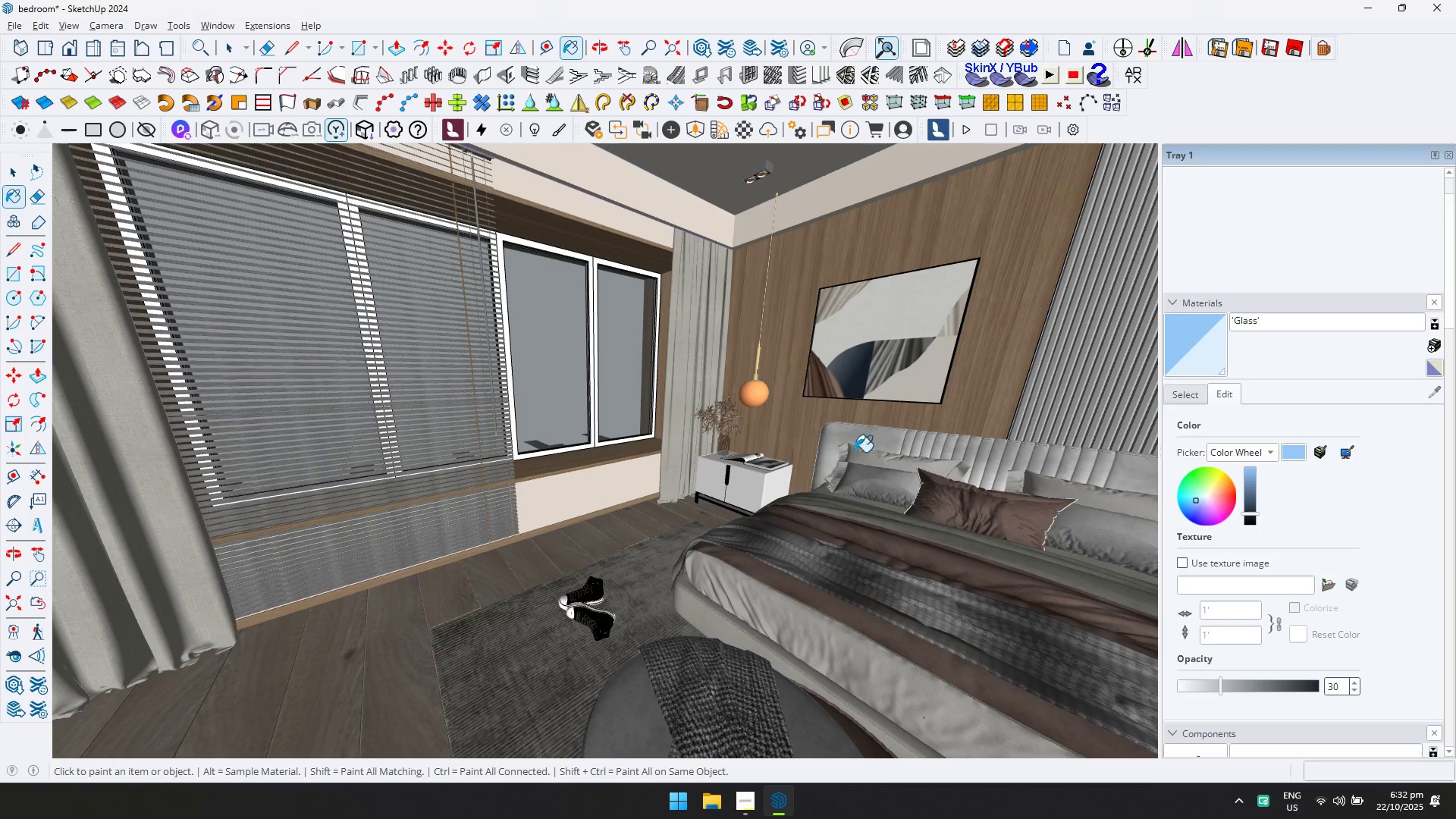 
scroll: coordinate [552, 397], scroll_direction: down, amount: 1.0
 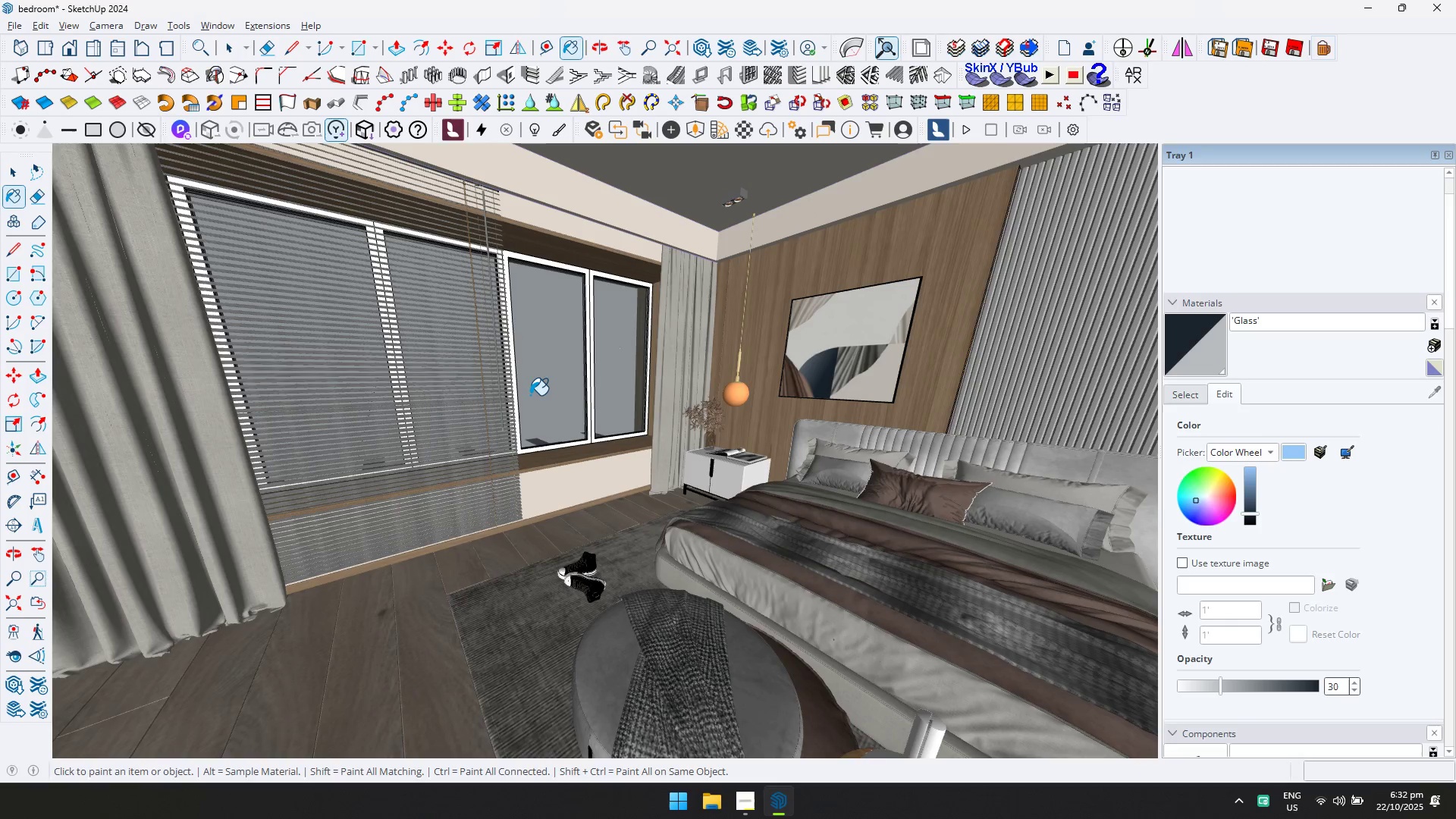 
key(Space)
 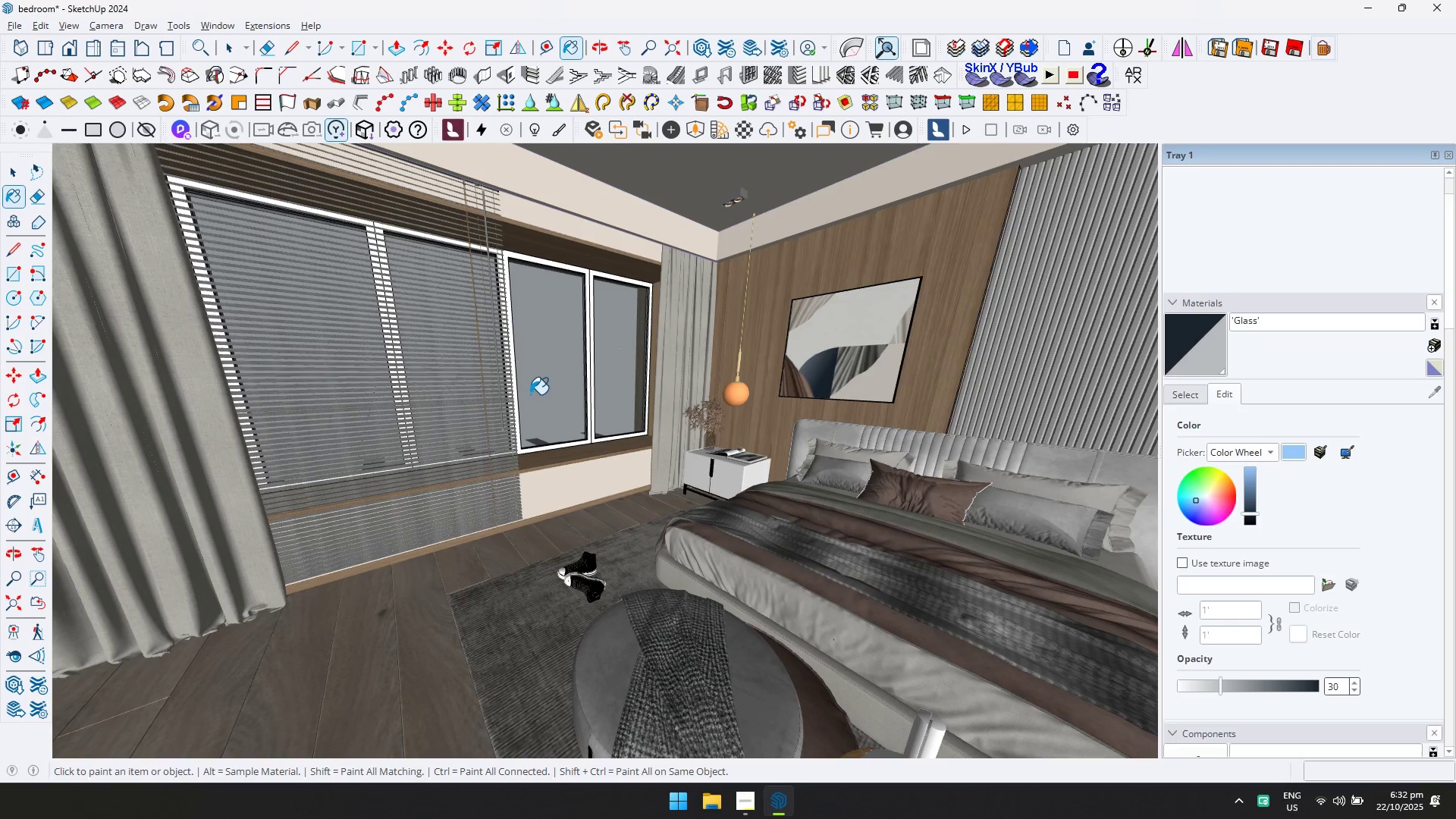 
key(Escape)
 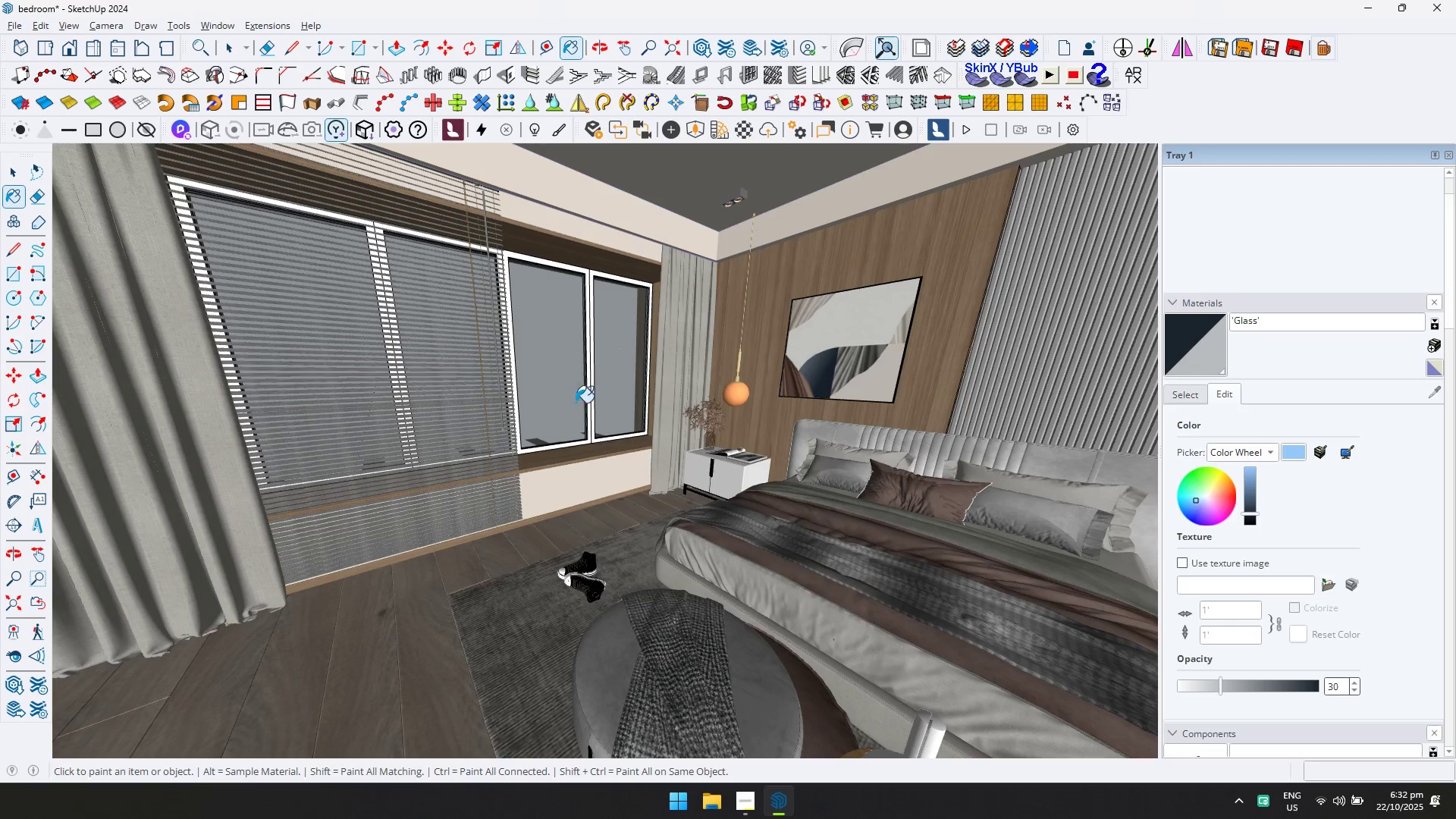 
key(Escape)
 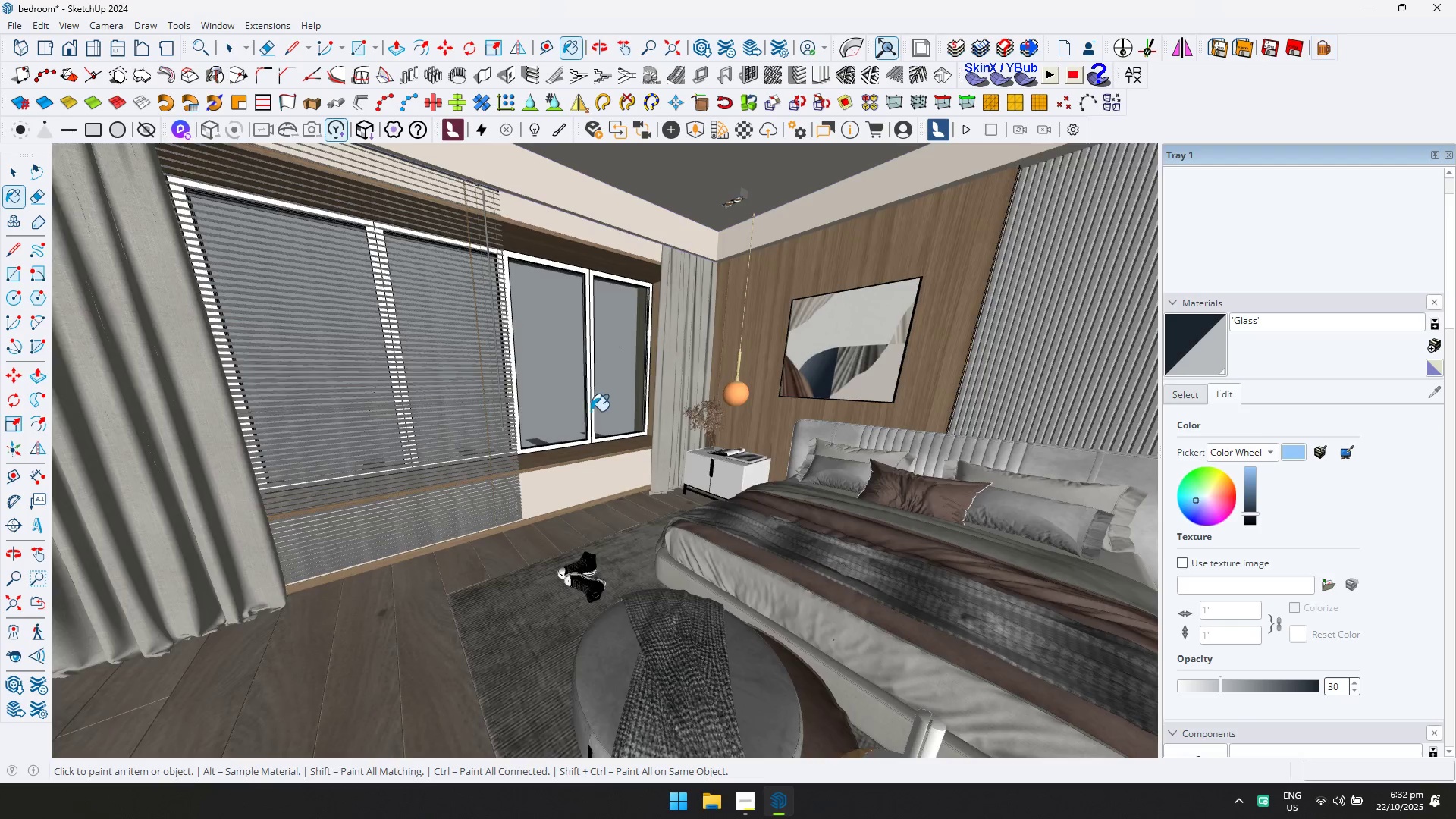 
scroll: coordinate [591, 411], scroll_direction: down, amount: 3.0
 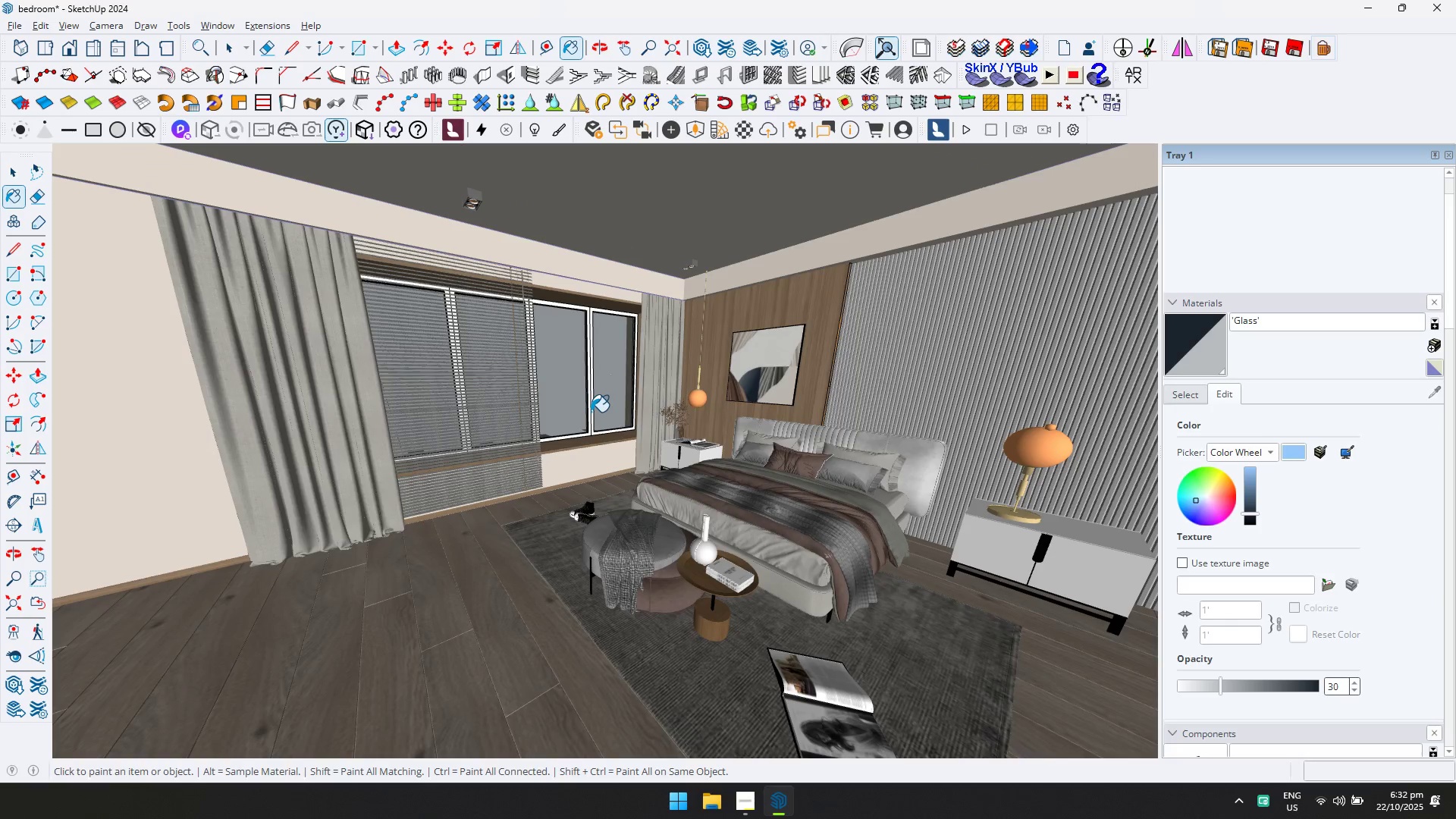 
key(Escape)
 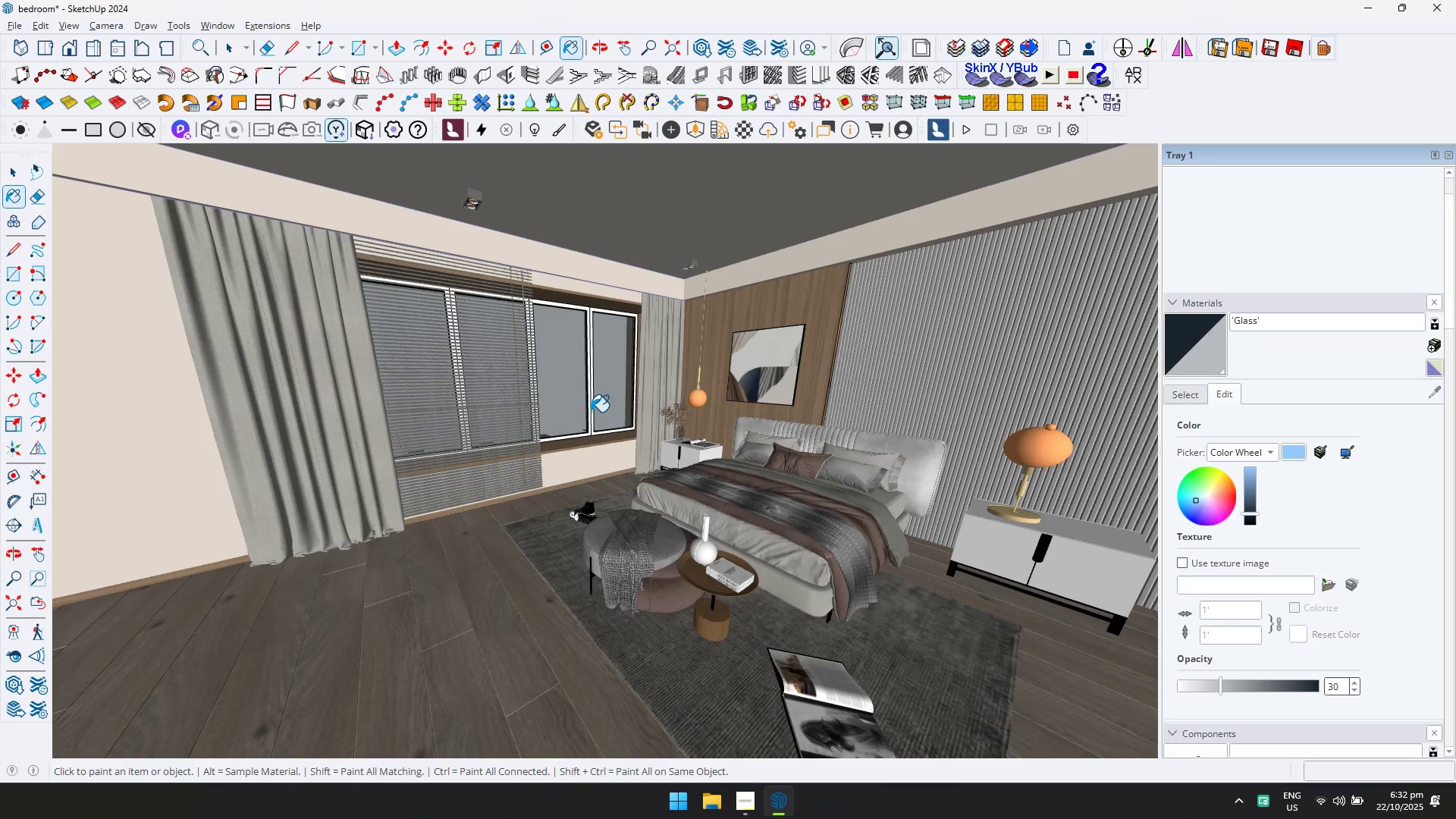 
key(Space)
 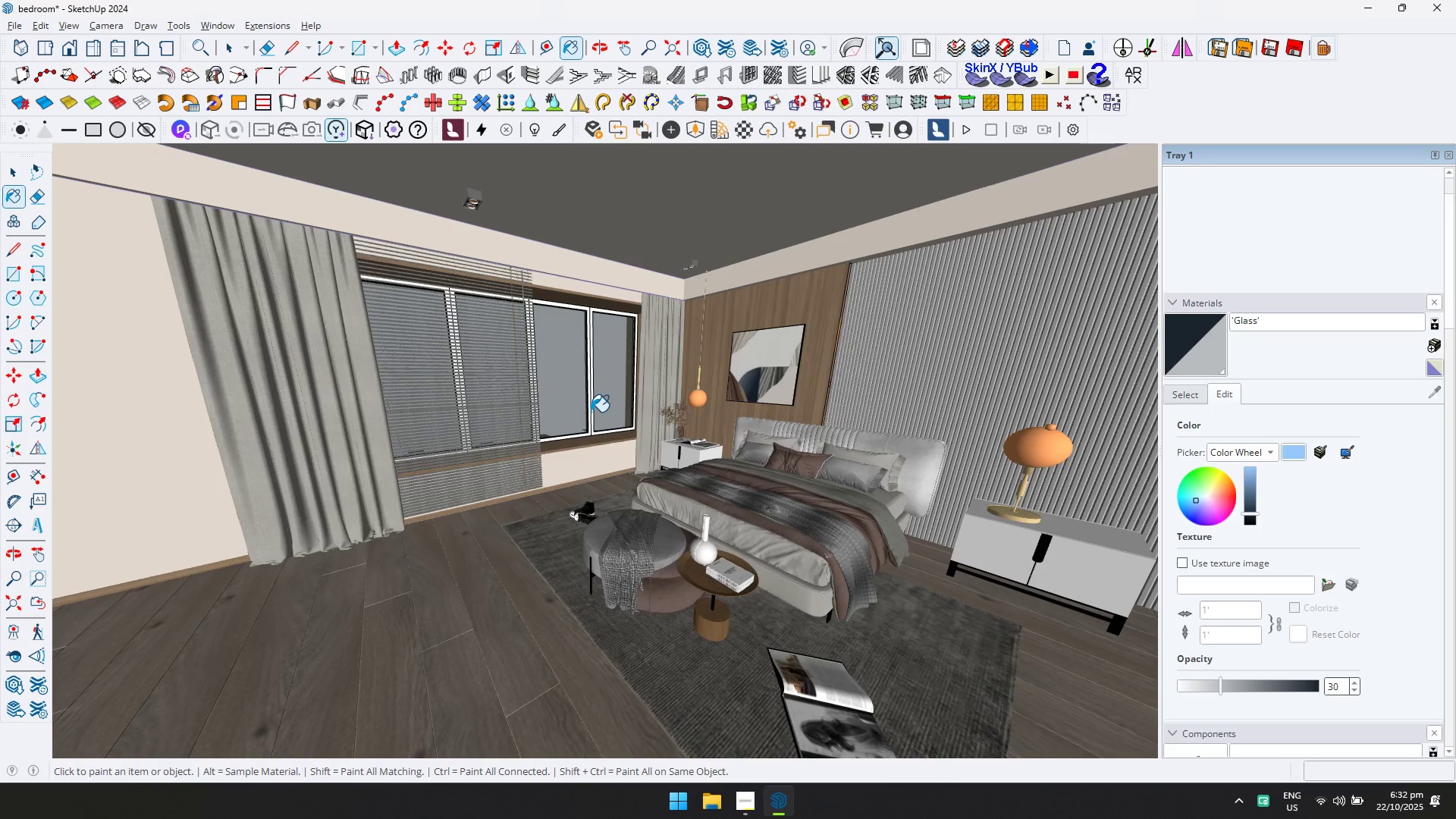 
key(Escape)
 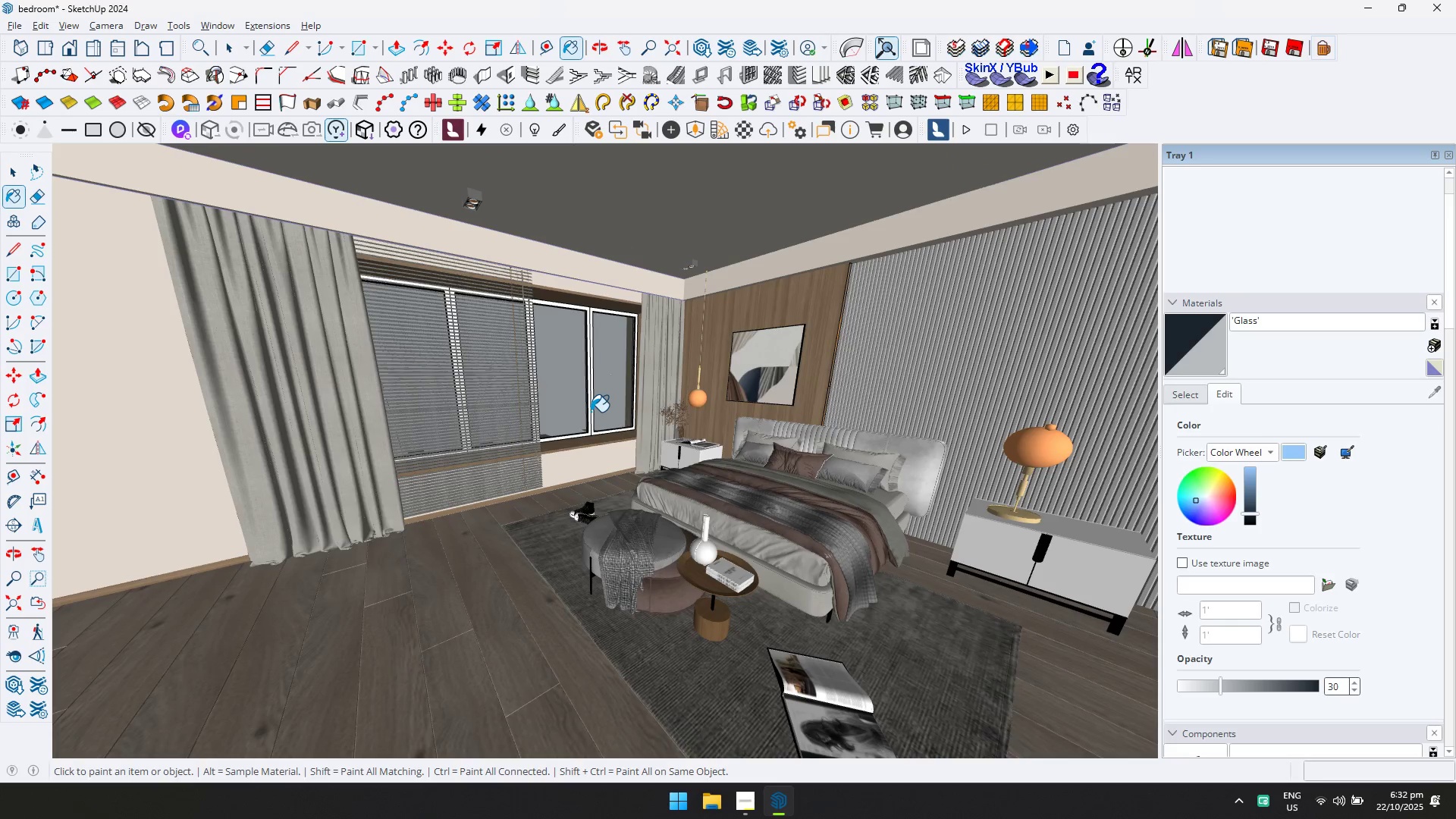 
key(Escape)
 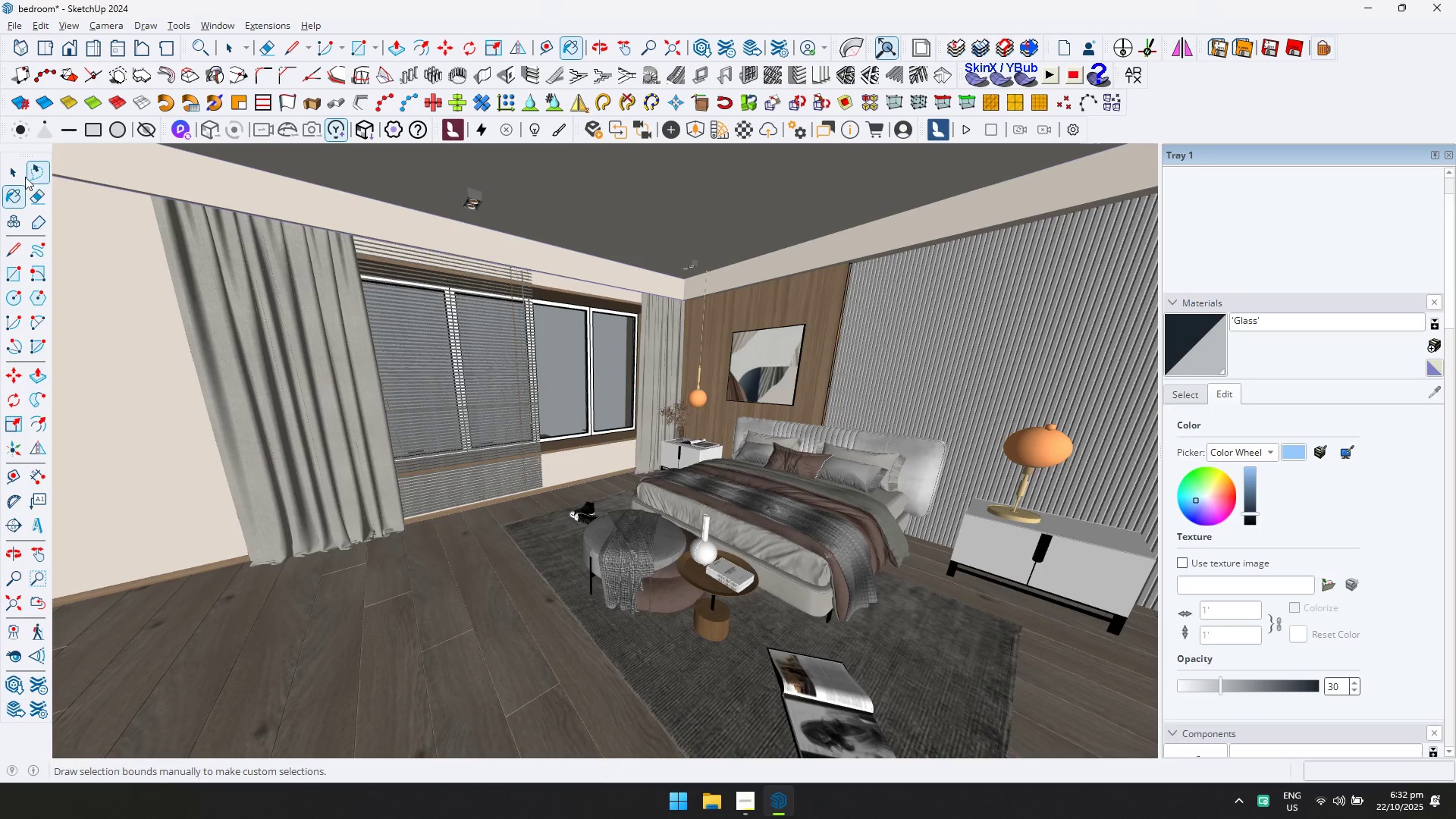 
left_click([17, 174])
 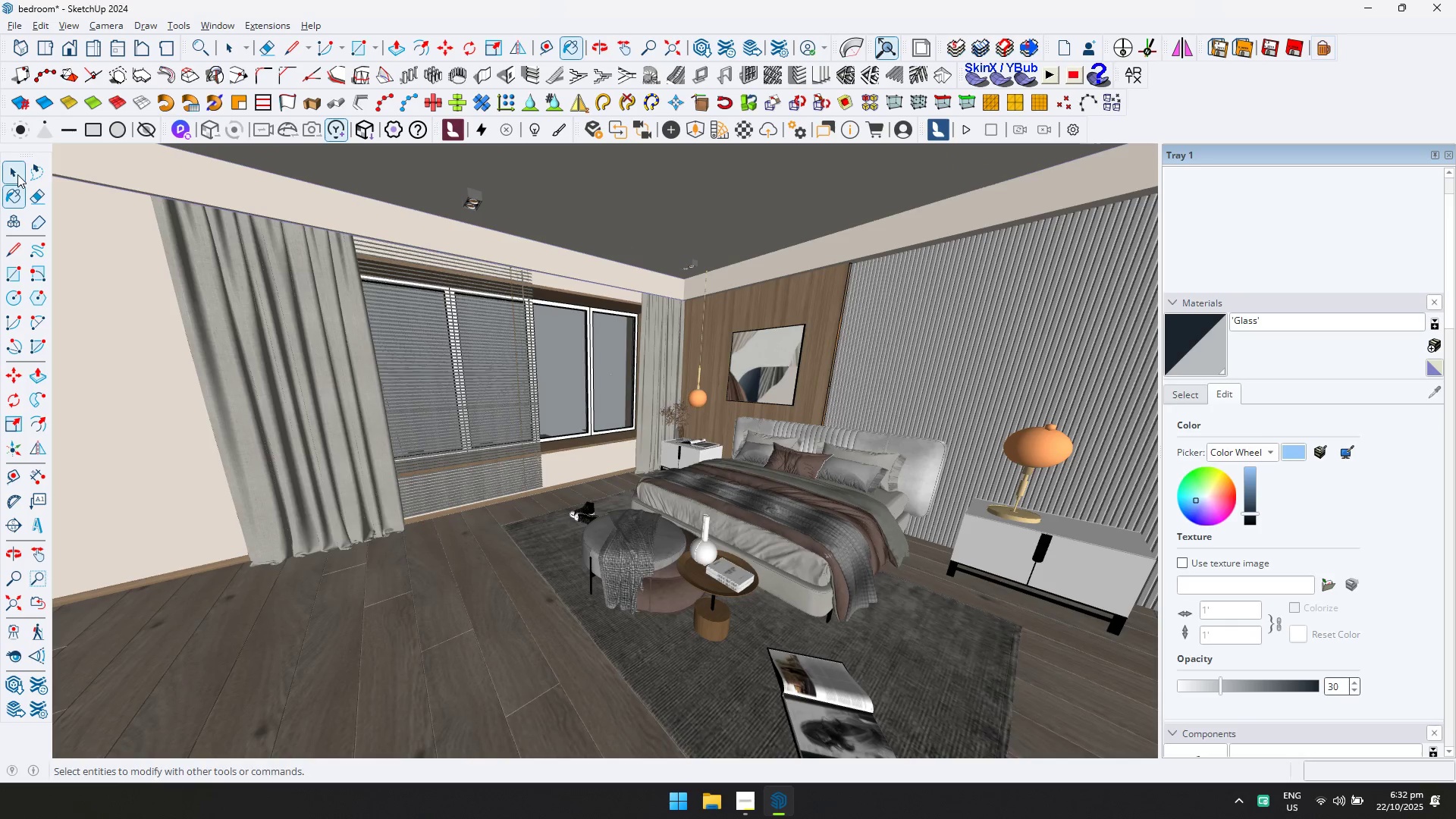 
key(Escape)
 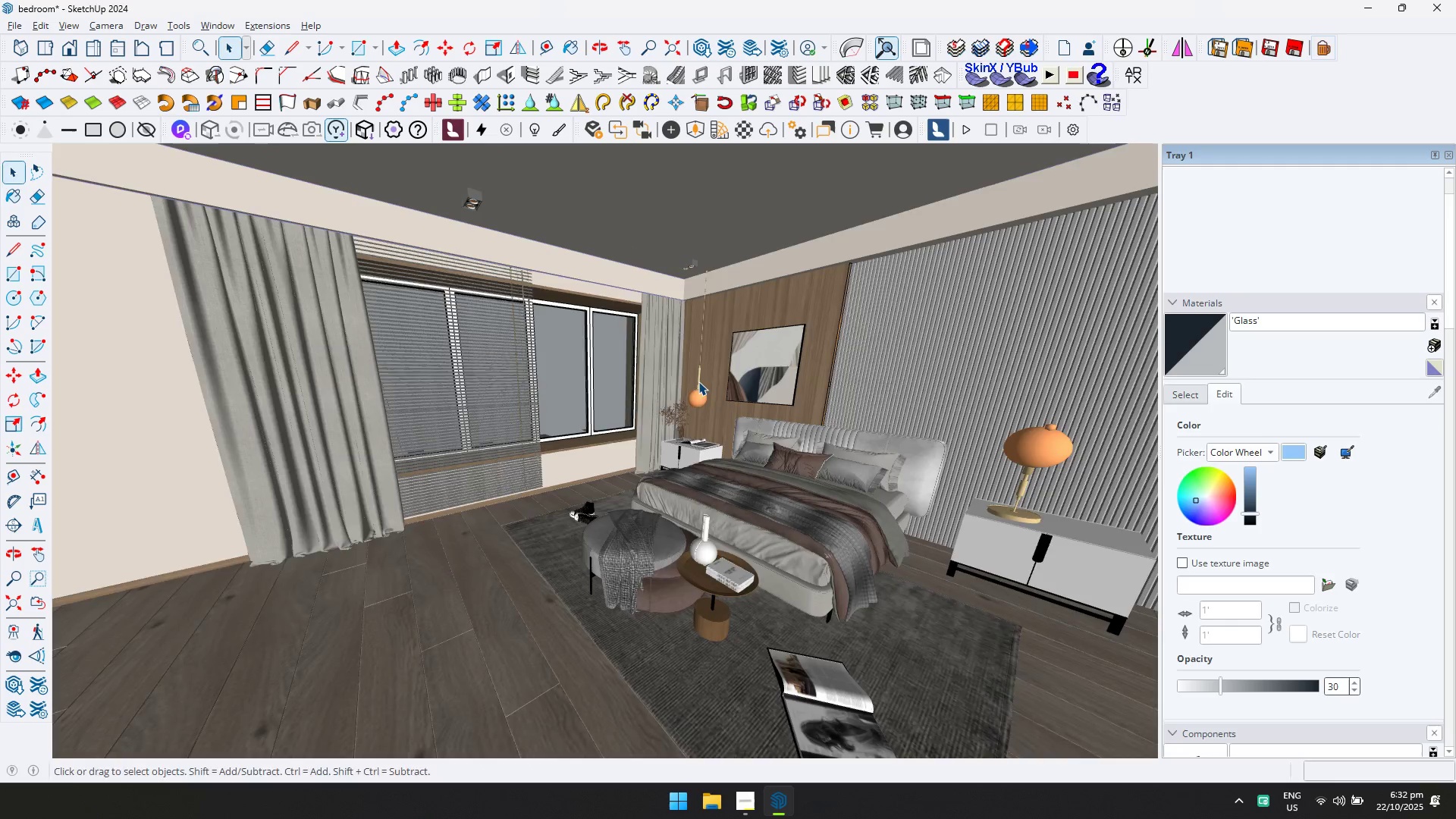 
scroll: coordinate [696, 380], scroll_direction: up, amount: 1.0
 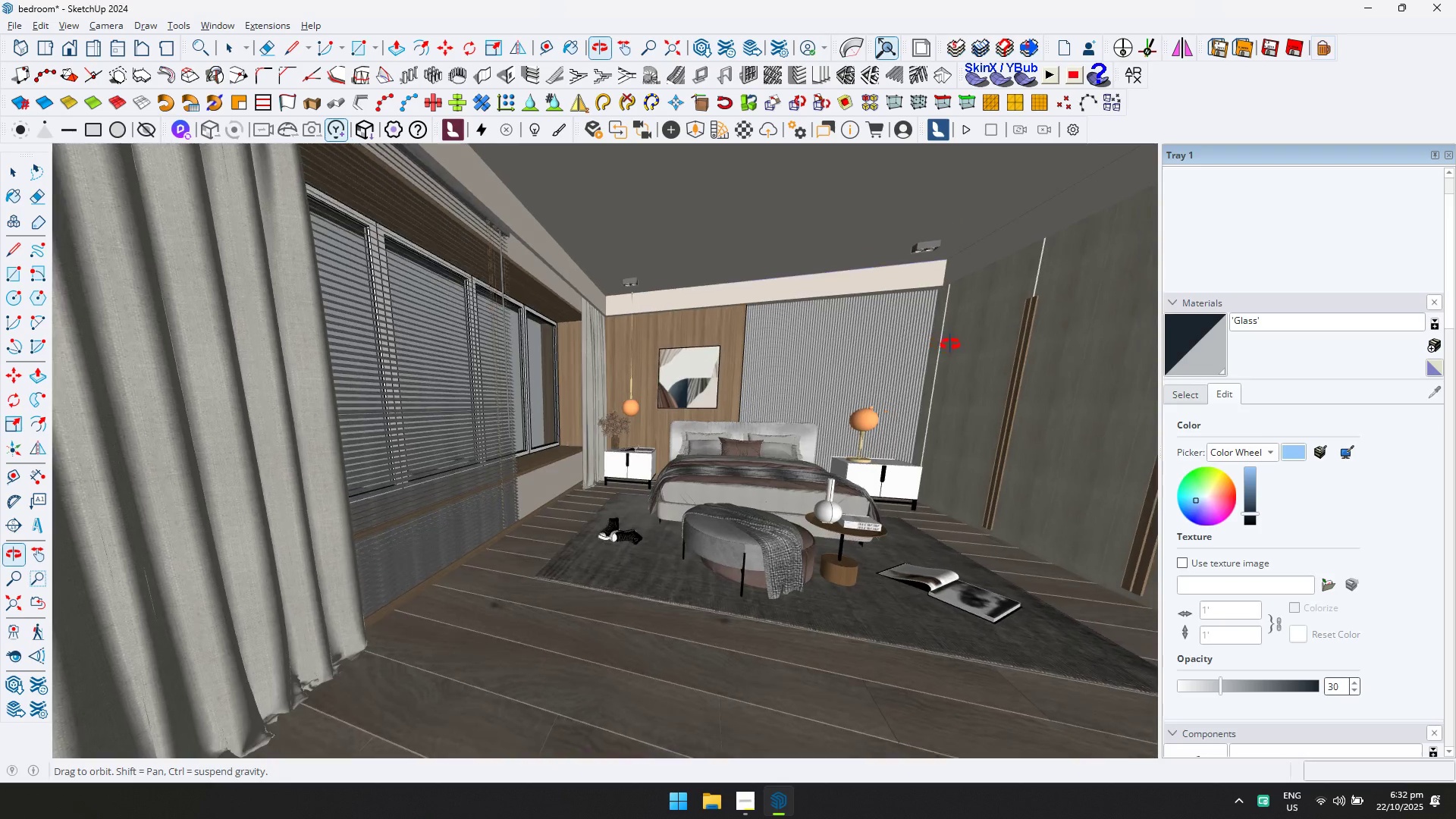 
key(Shift+ShiftLeft)
 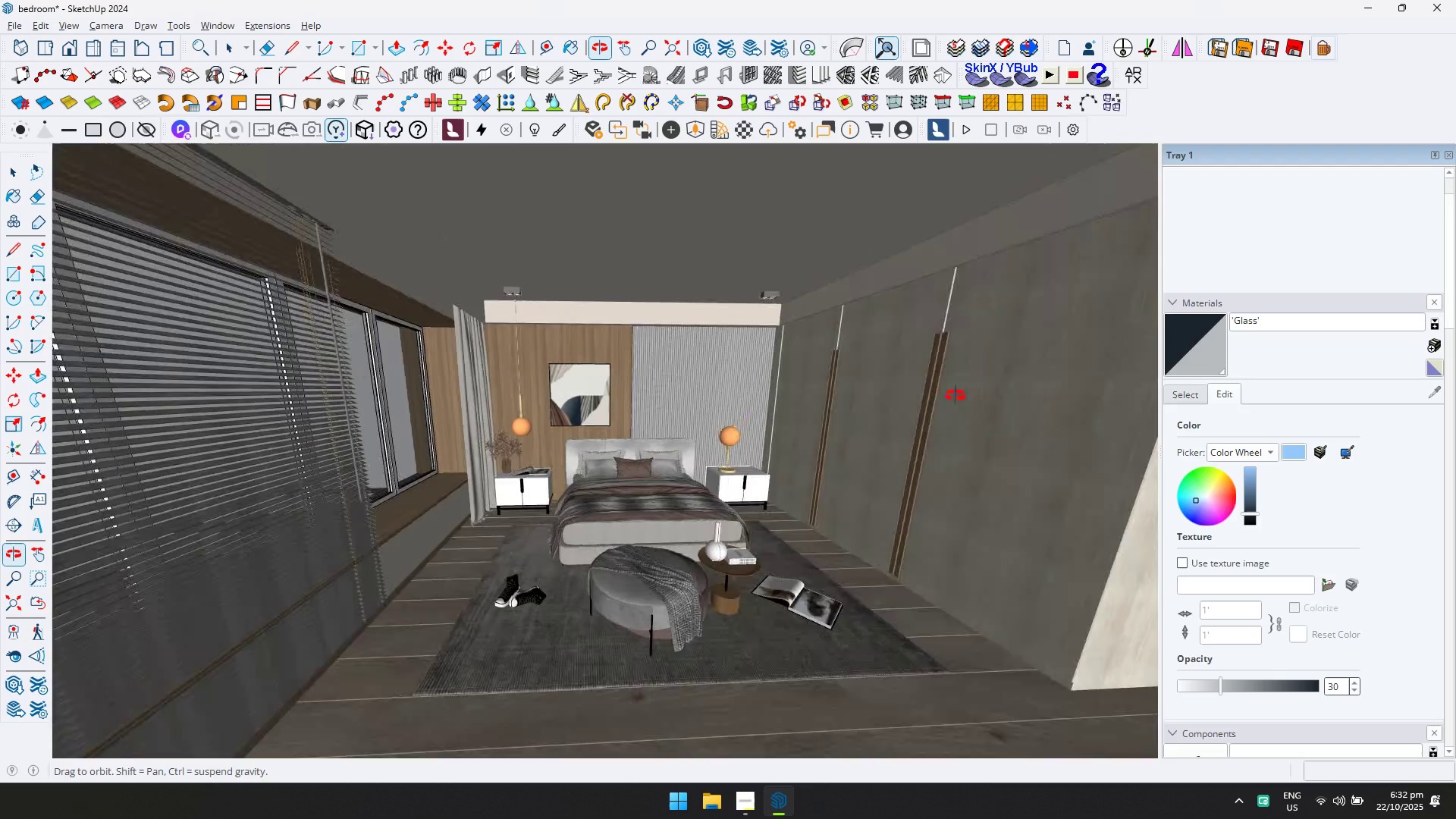 
scroll: coordinate [464, 491], scroll_direction: up, amount: 5.0
 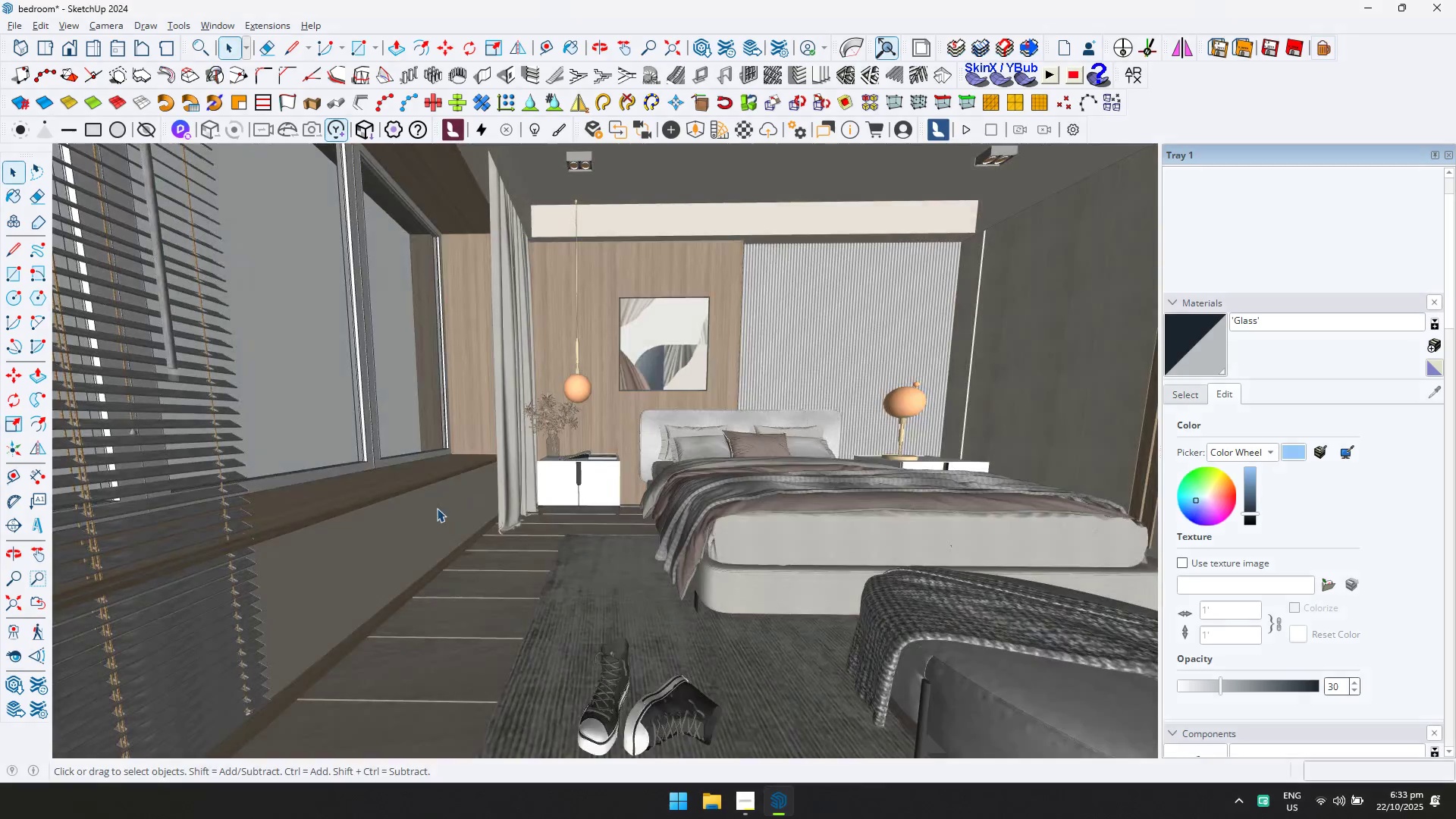 
key(Escape)
 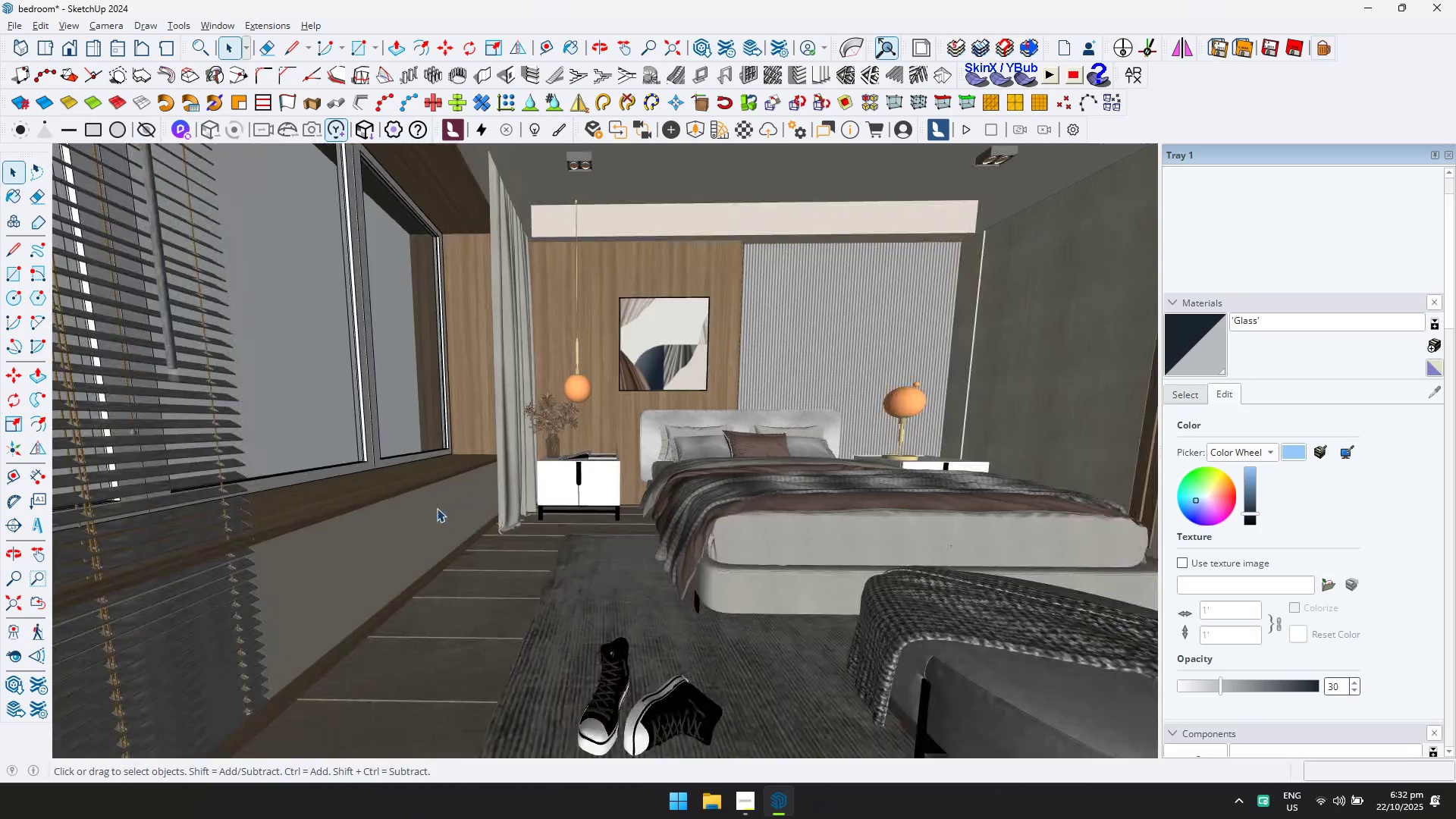 
double_click([437, 508])
 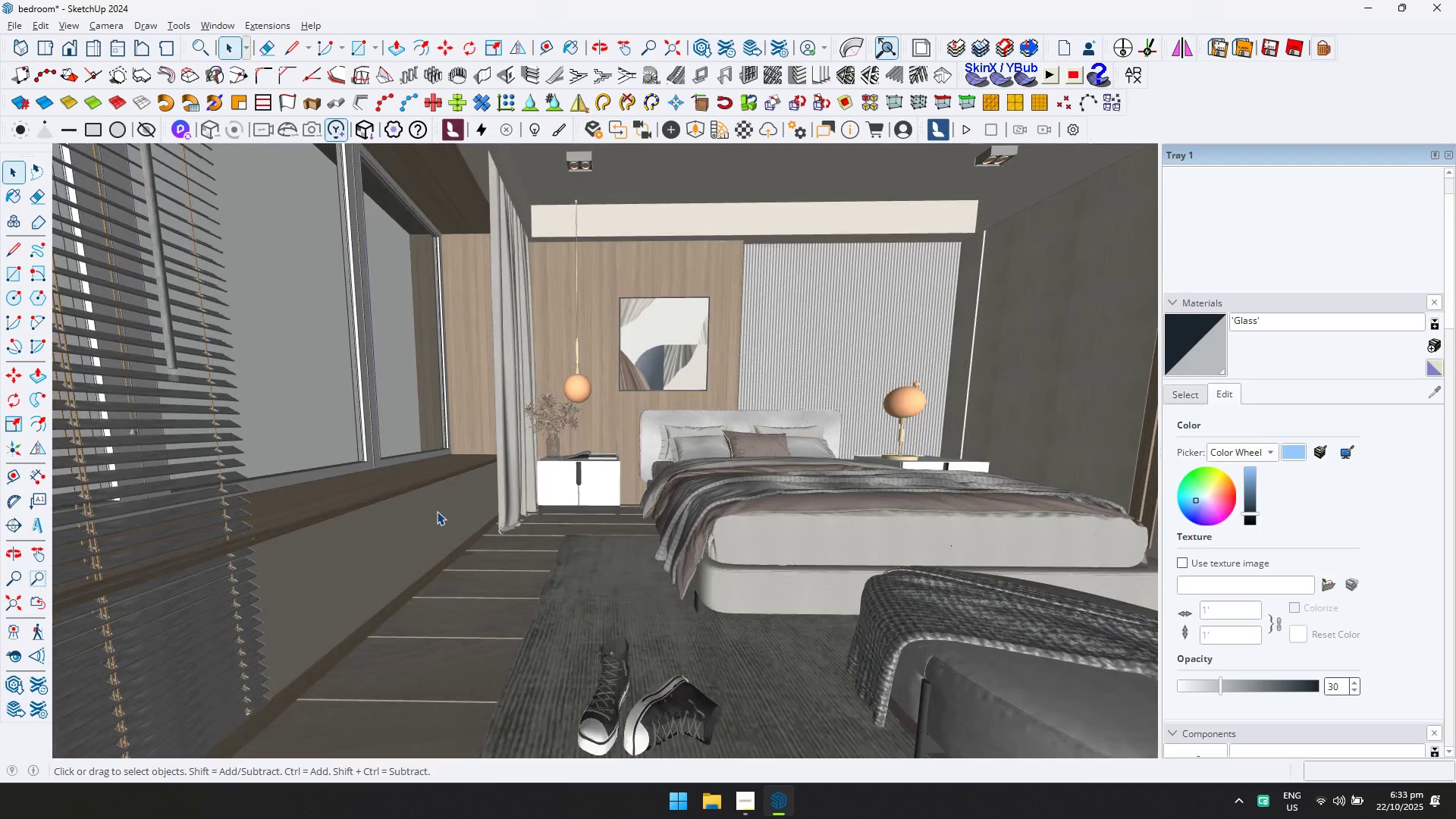 
triple_click([437, 511])
 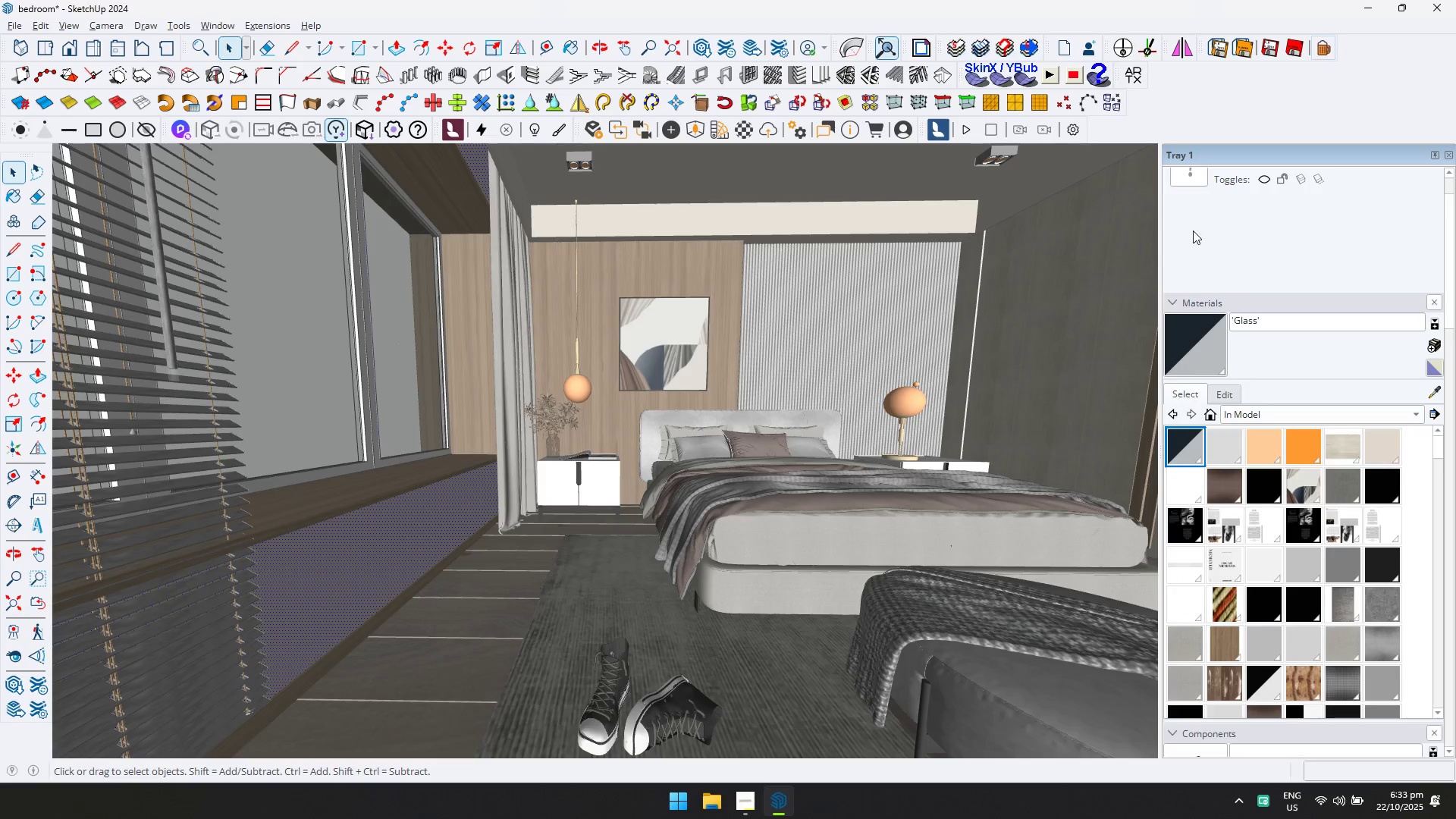 
left_click([1138, 73])
 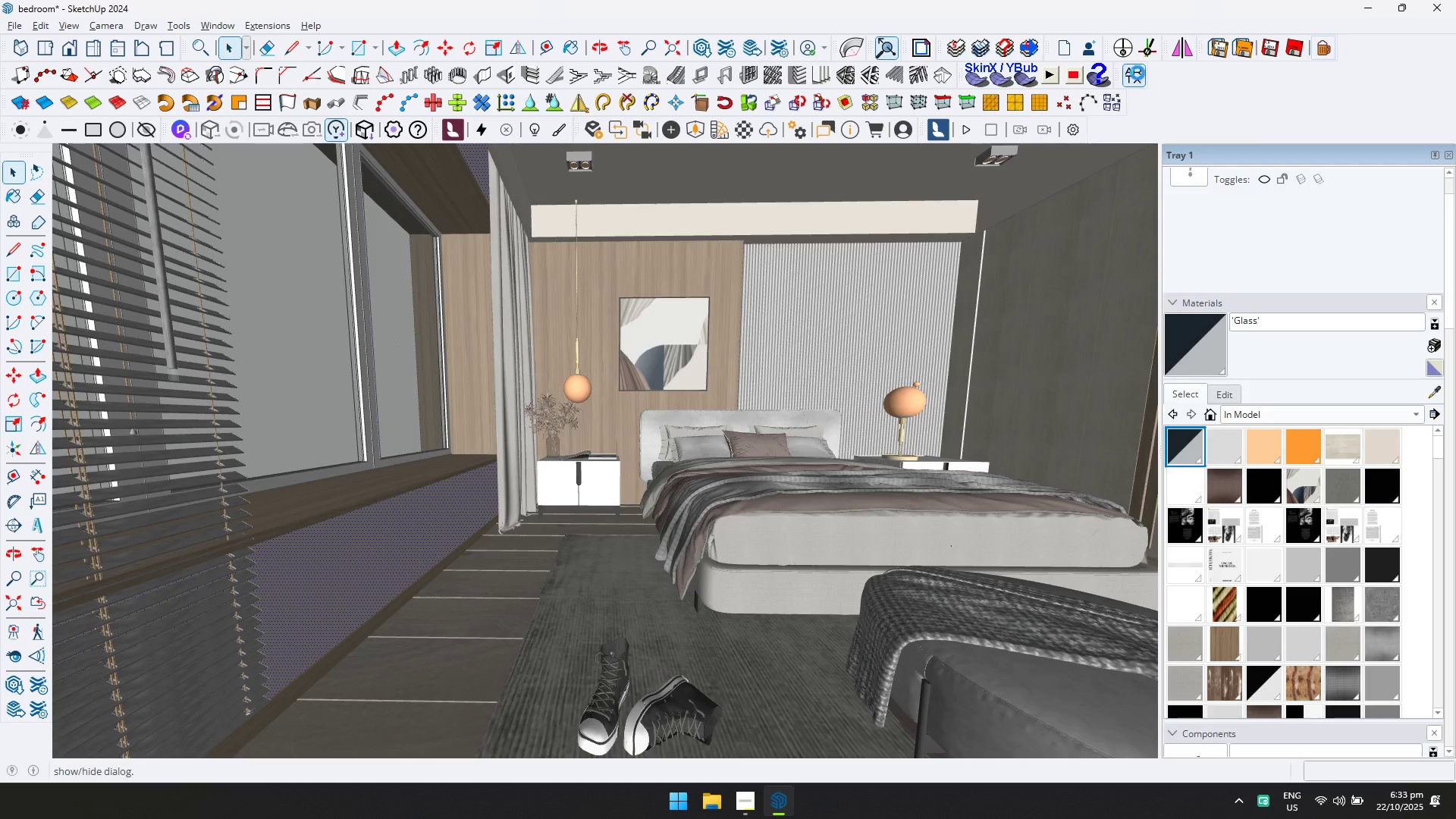 
key(Alt+AltLeft)
 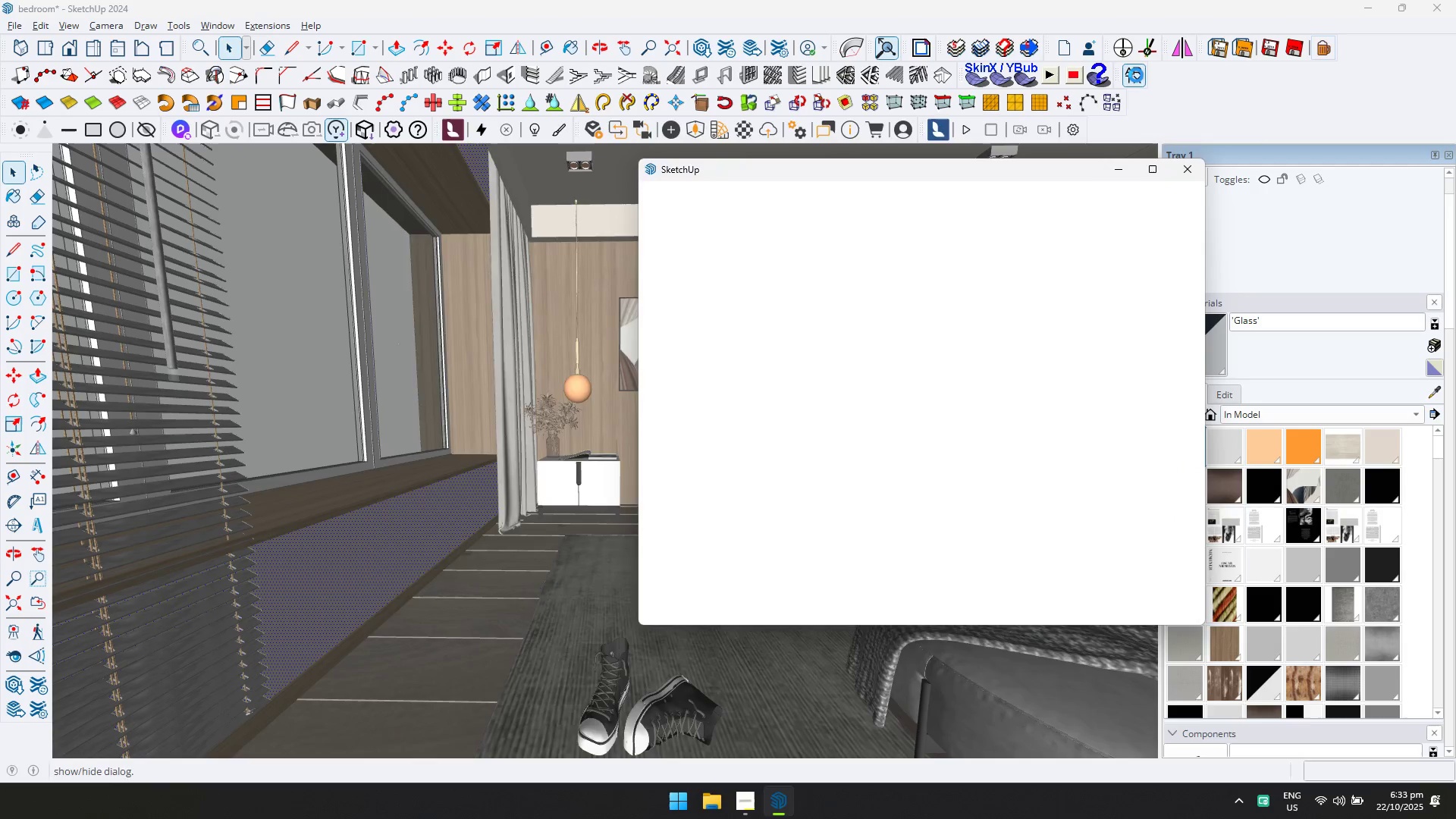 
key(Alt+Tab)